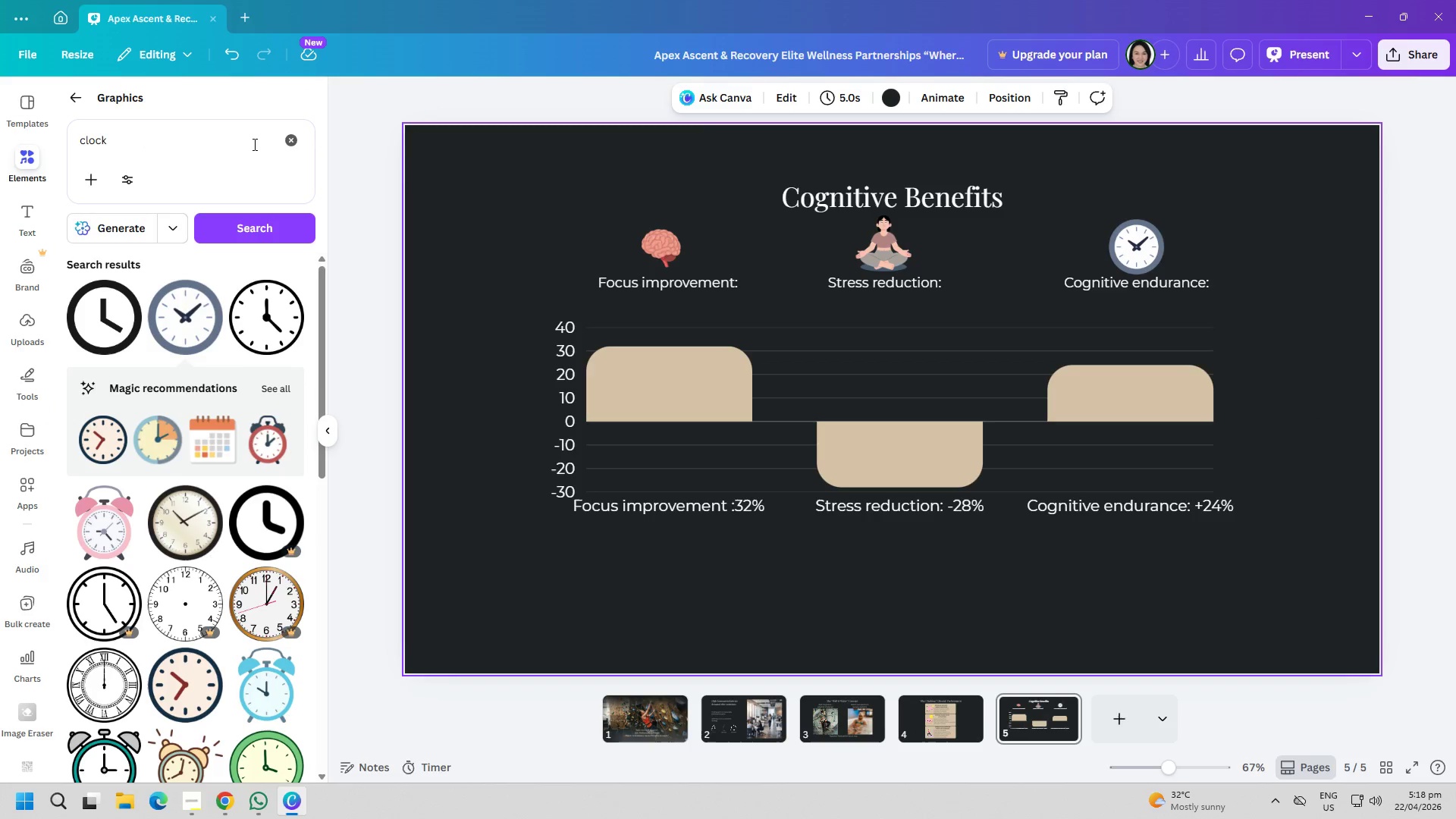 
left_click([281, 140])
 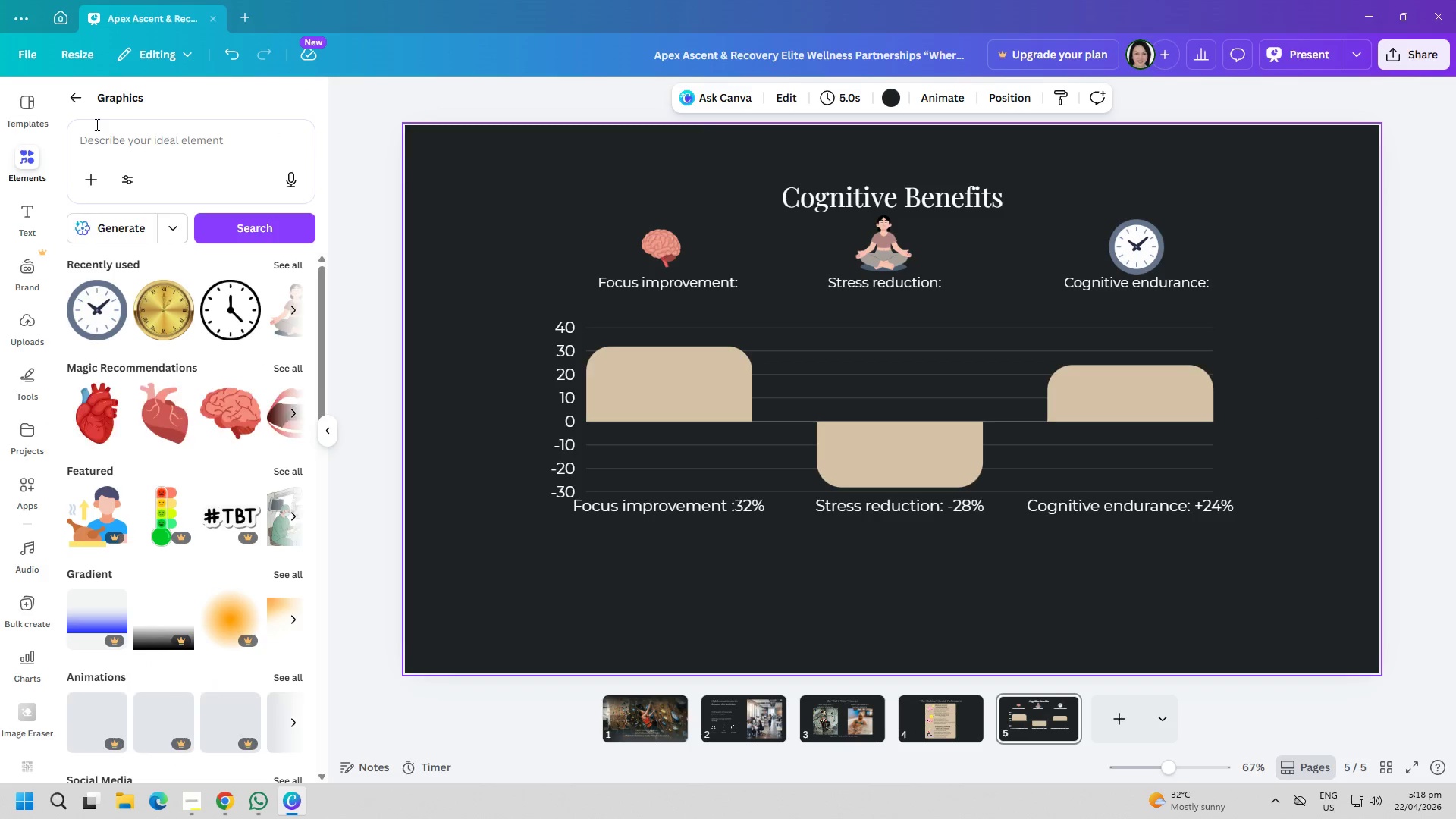 
left_click([71, 107])
 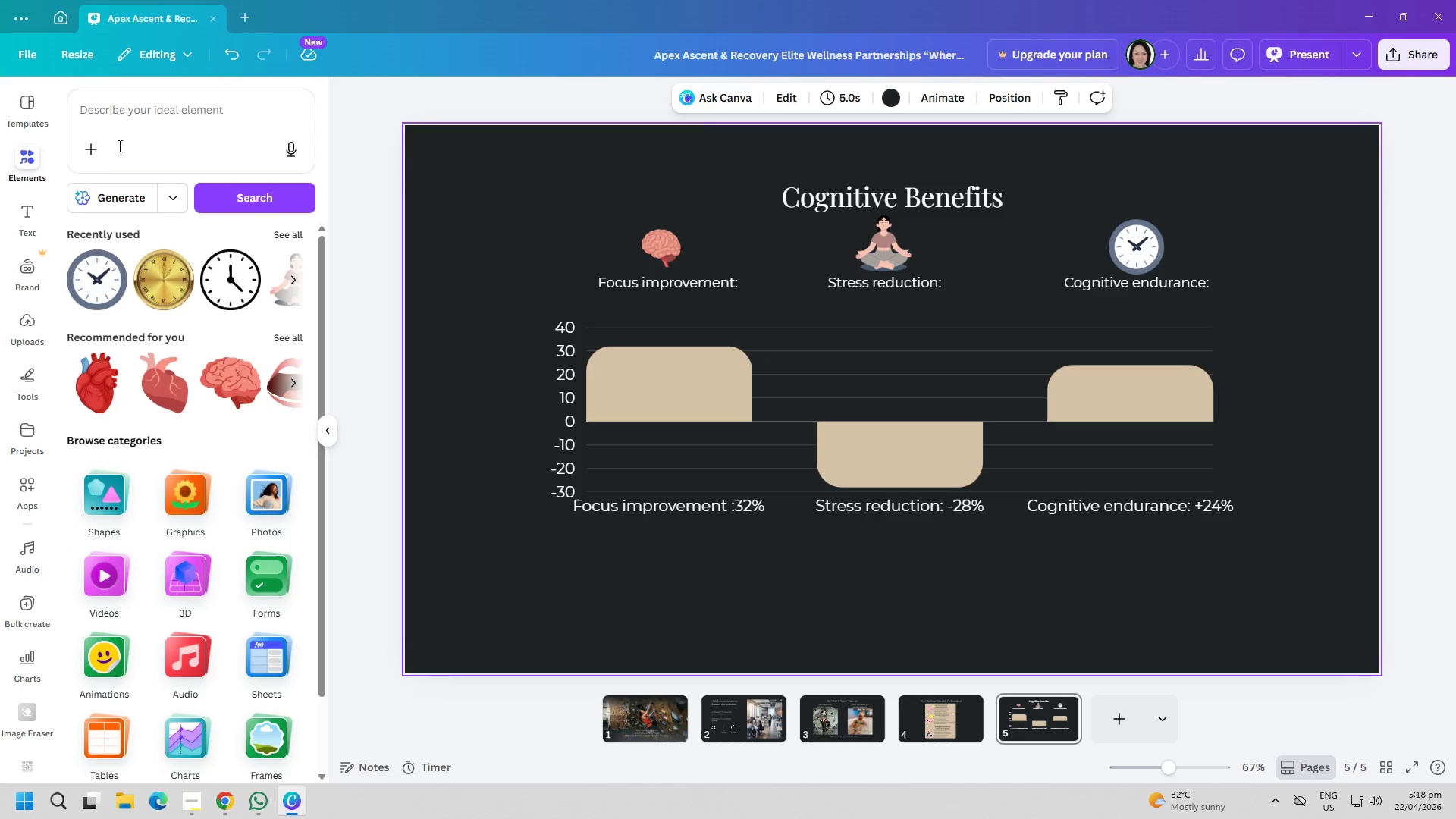 
left_click([132, 130])
 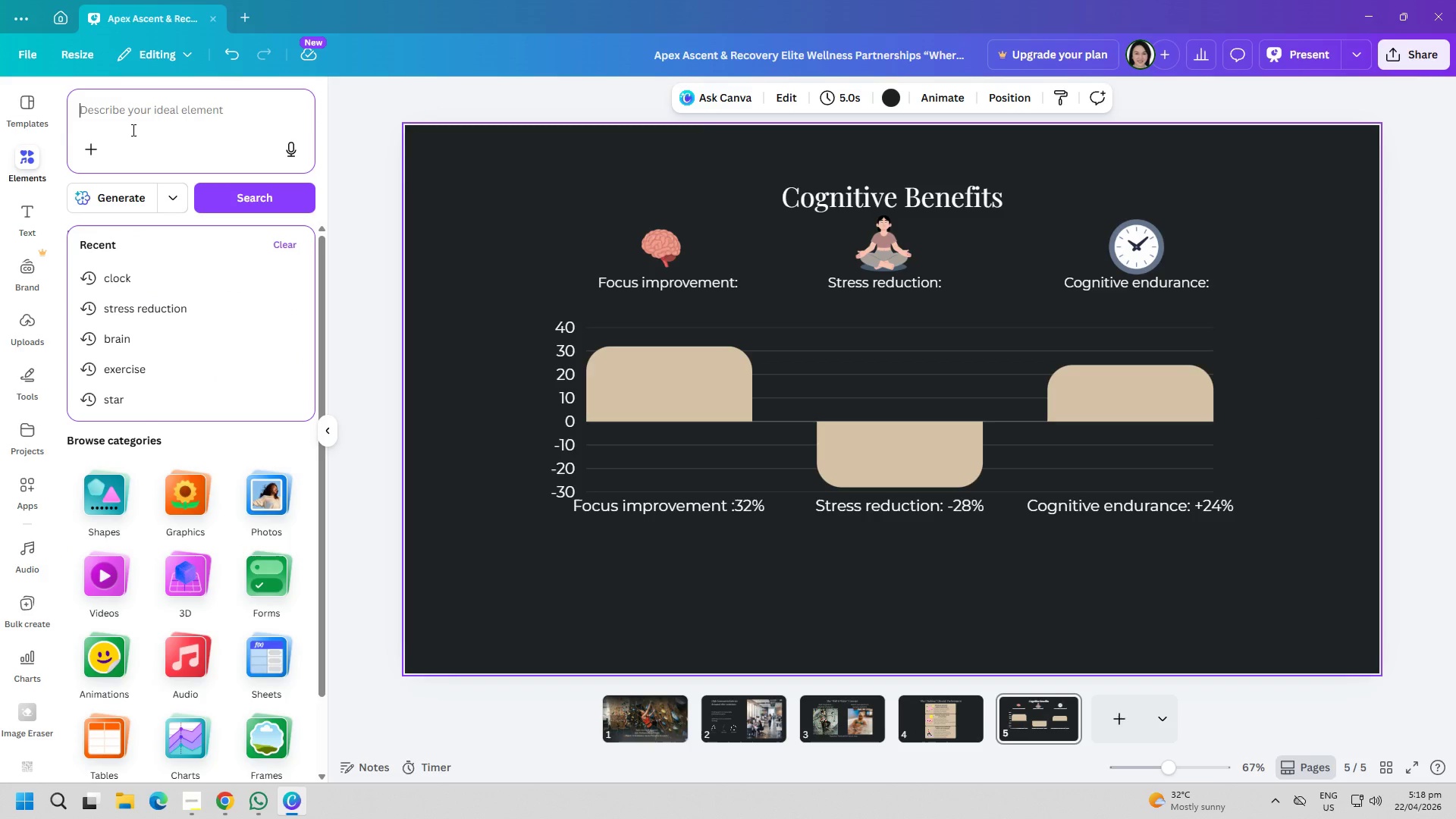 
type(box)
 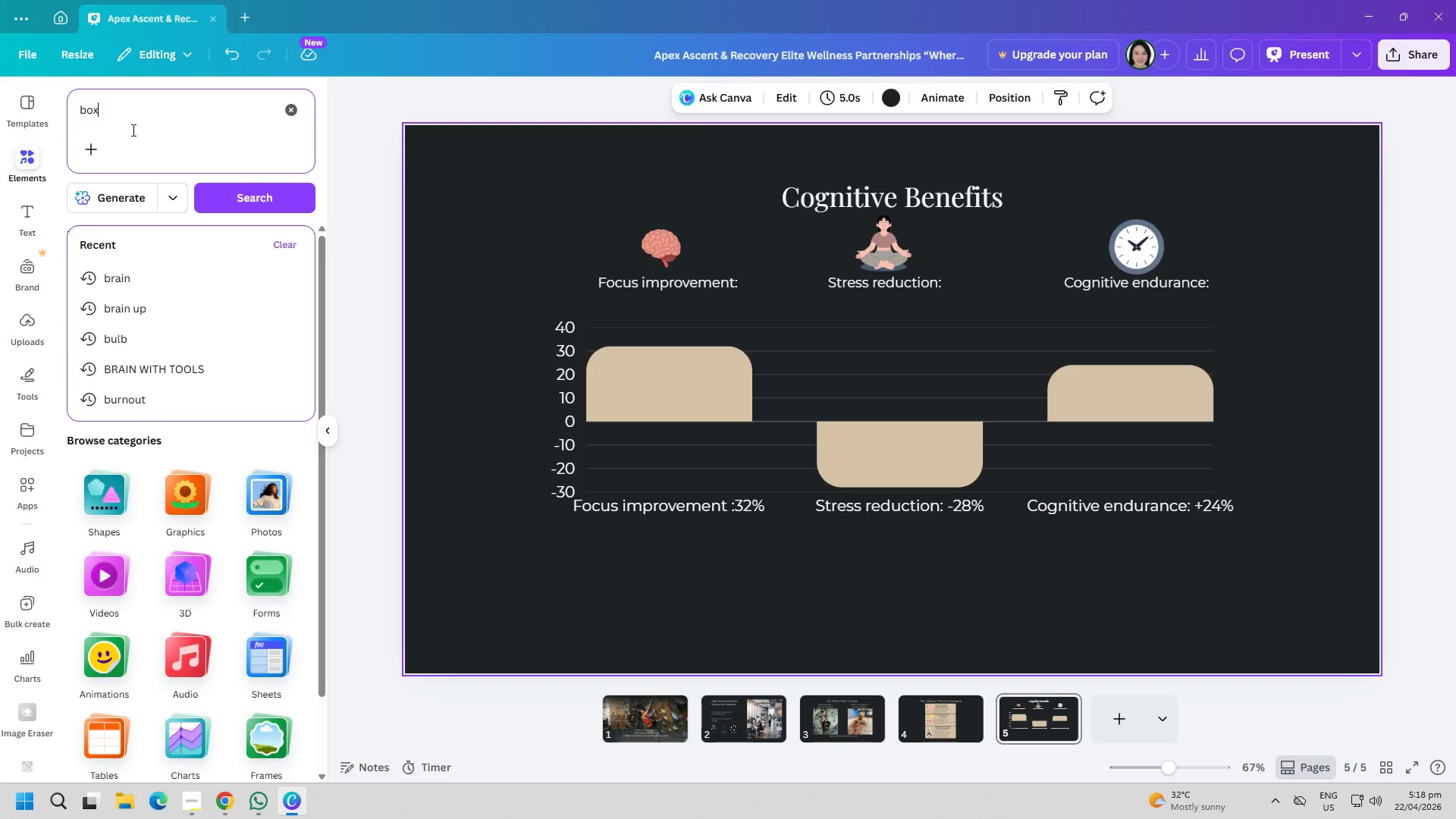 
key(Enter)
 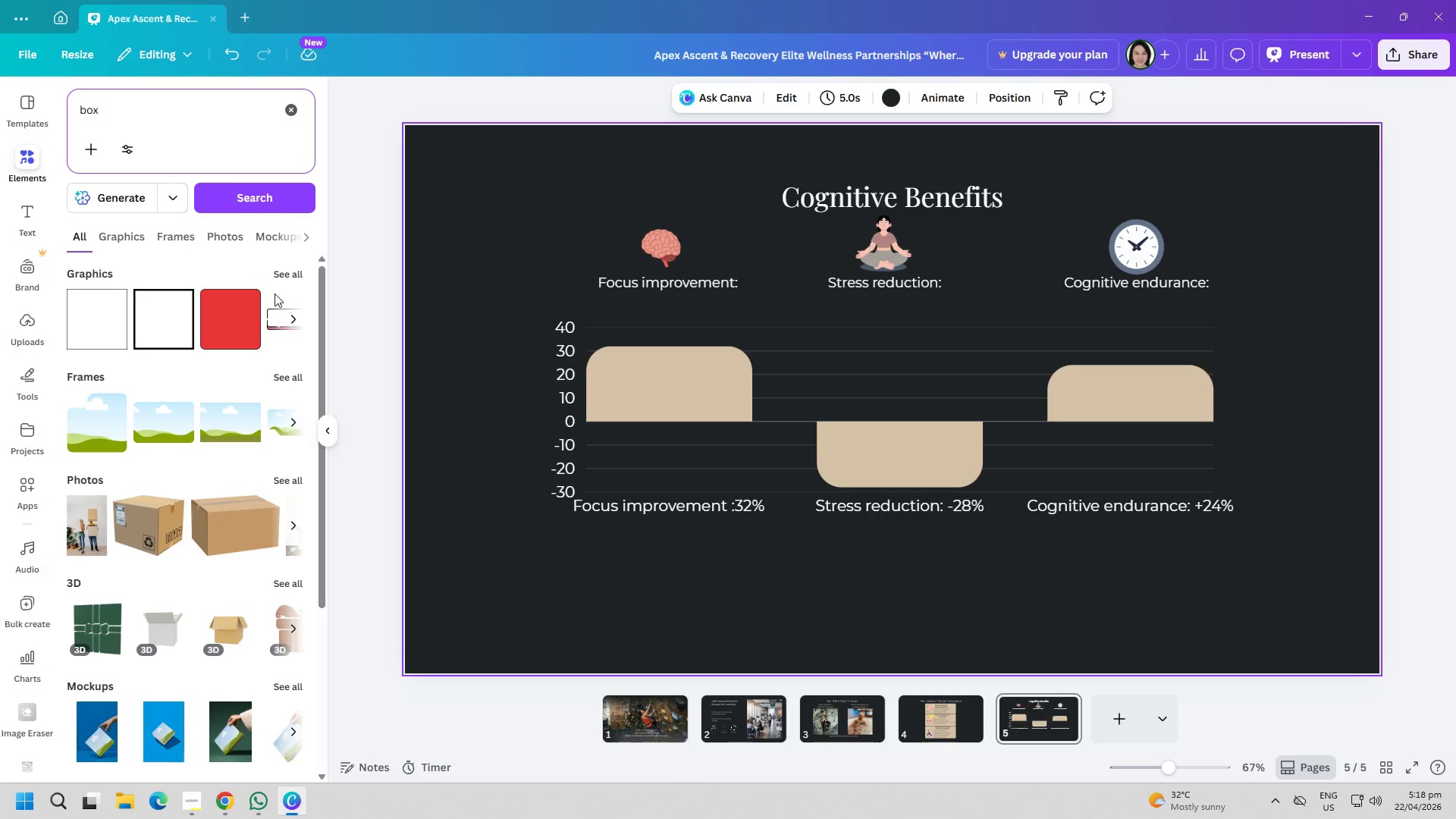 
wait(5.03)
 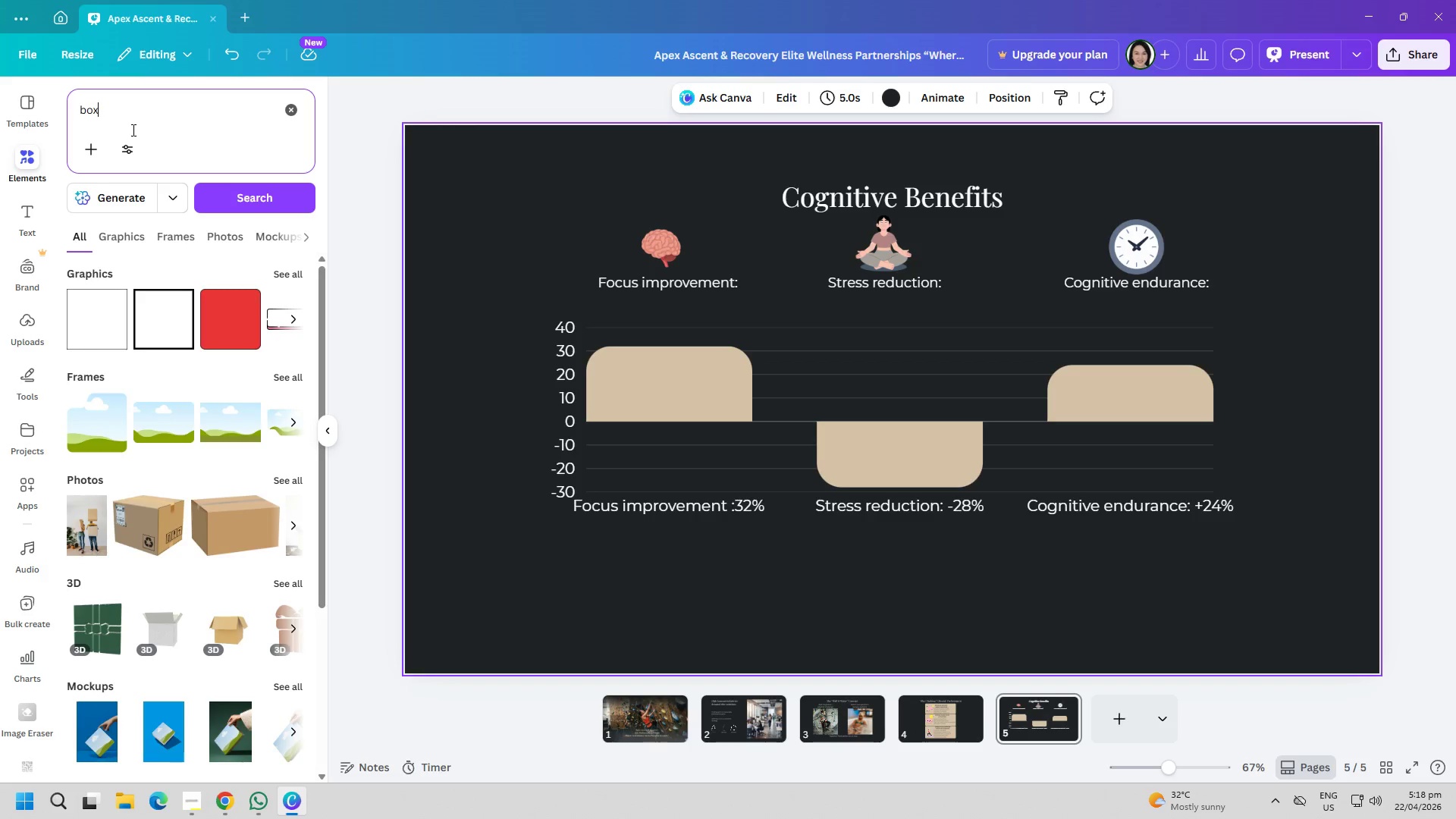 
left_click([284, 272])
 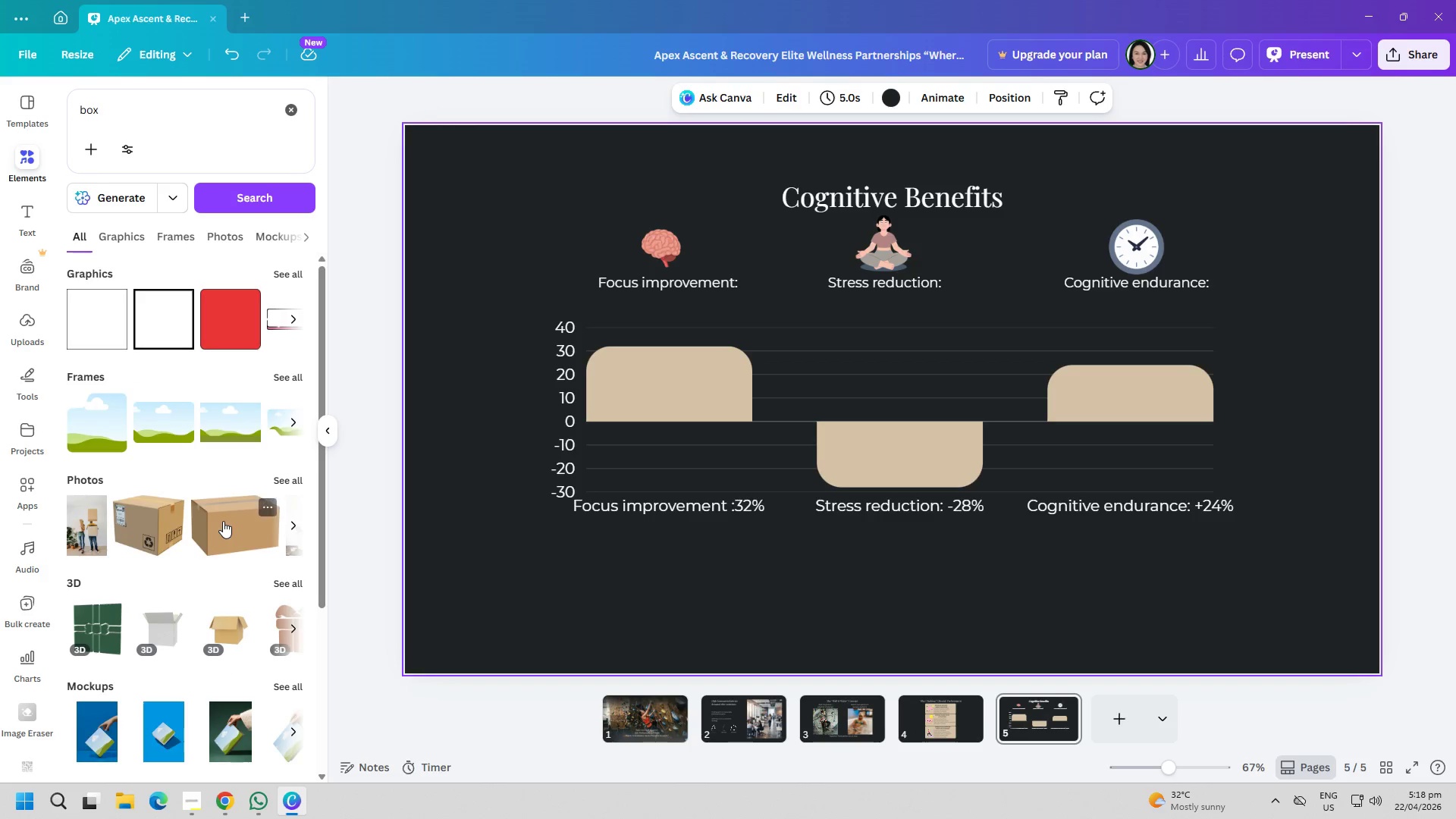 
left_click([290, 111])
 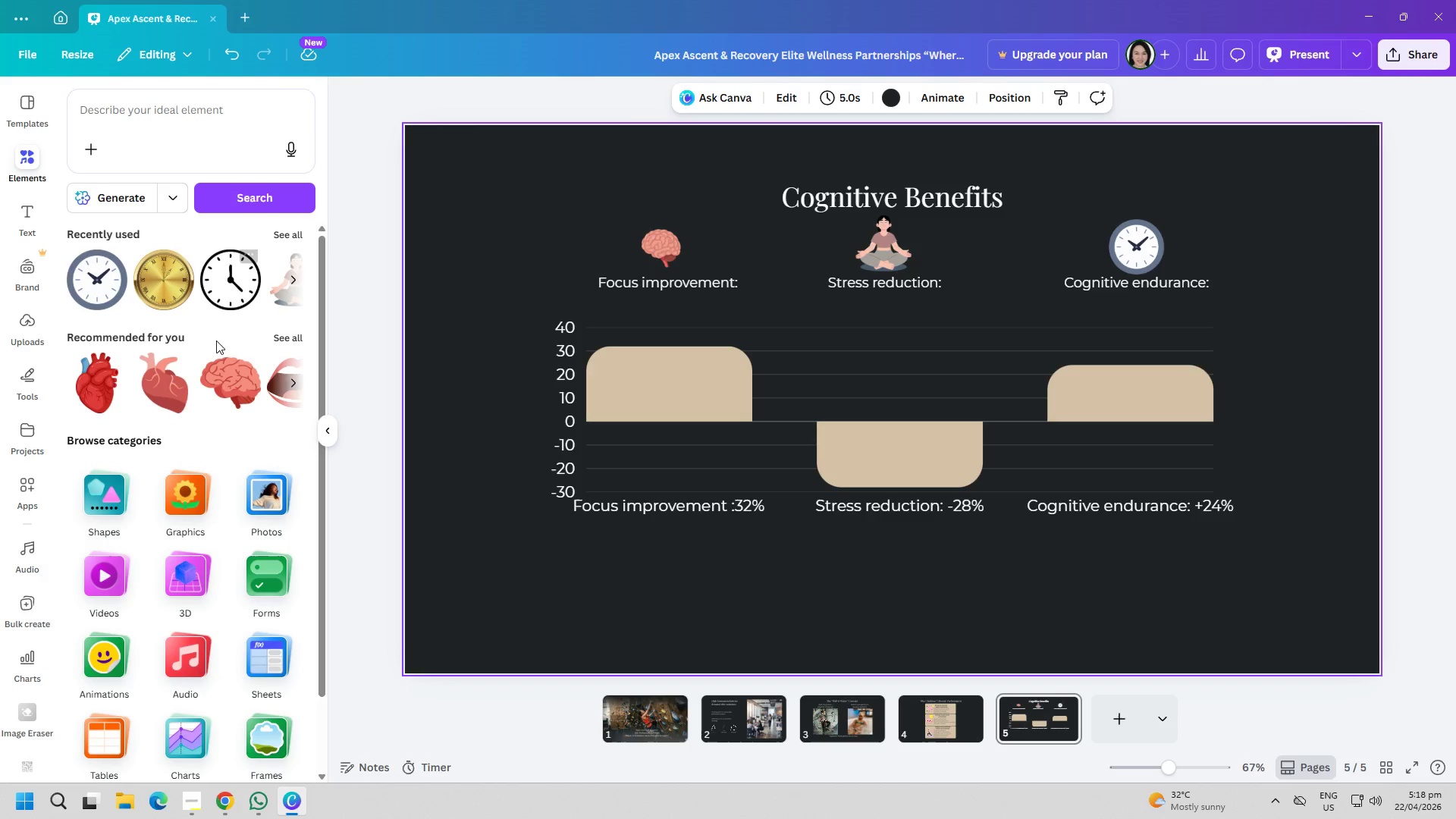 
left_click([187, 500])
 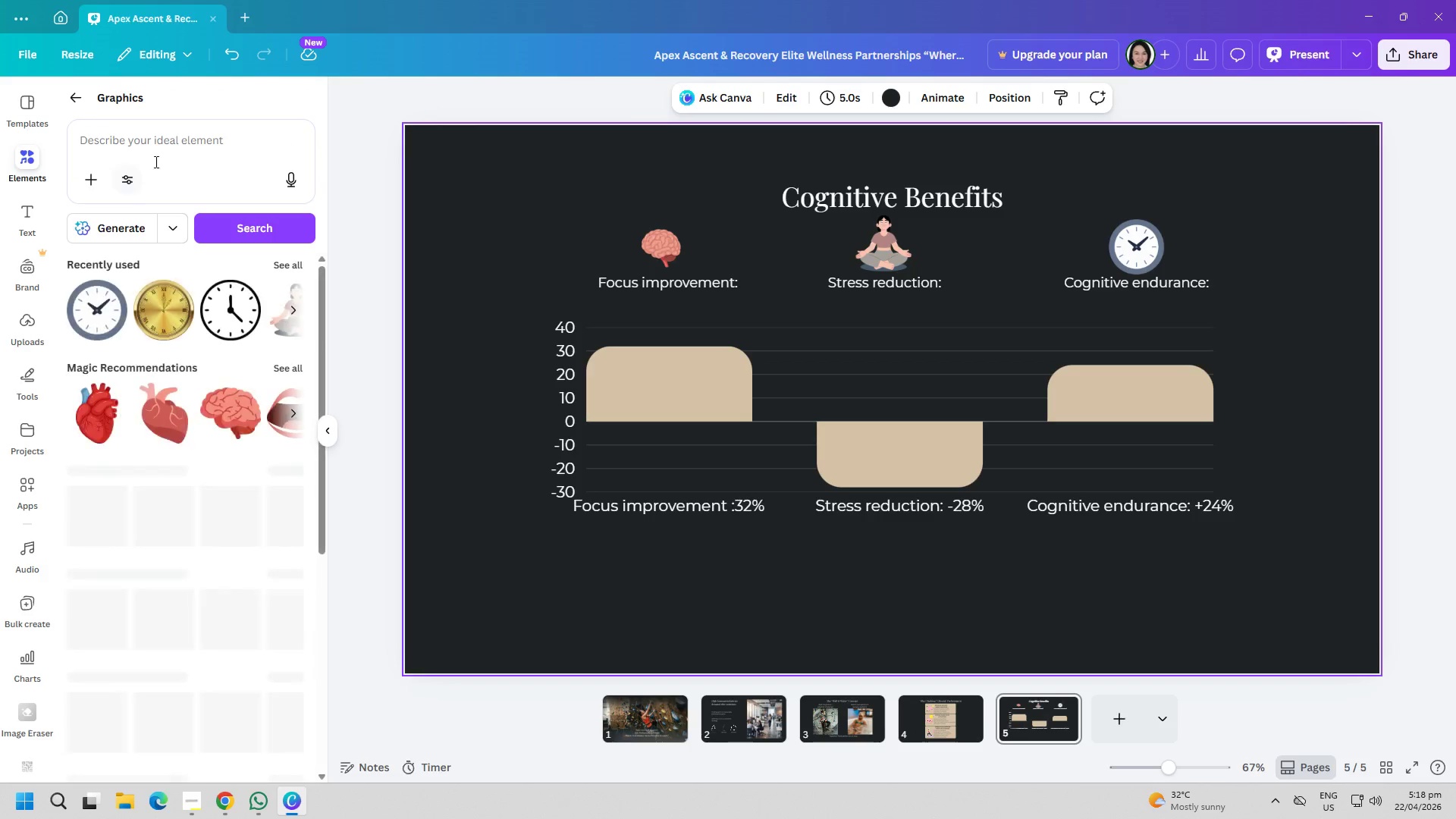 
left_click([156, 143])
 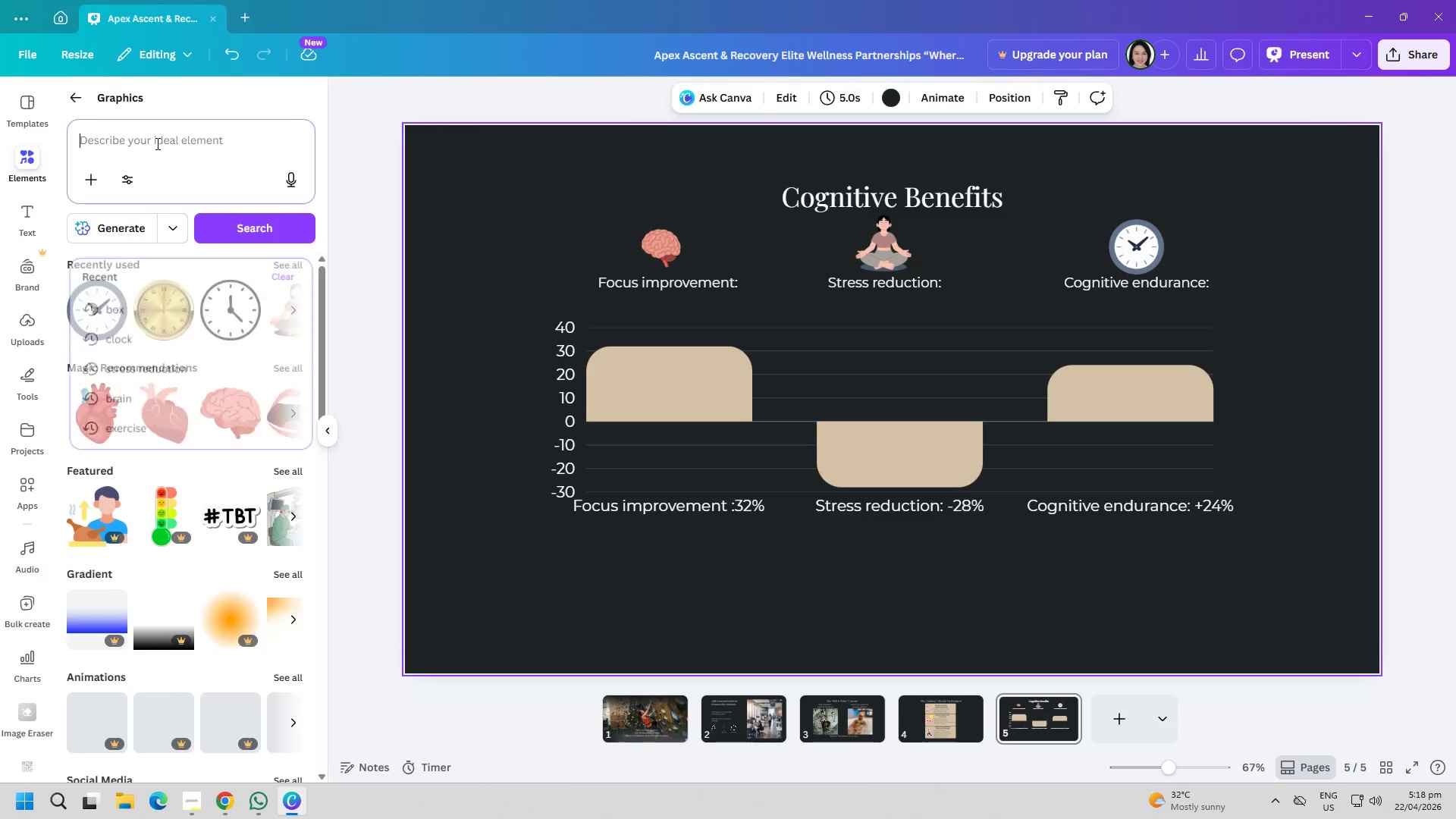 
type(box)
 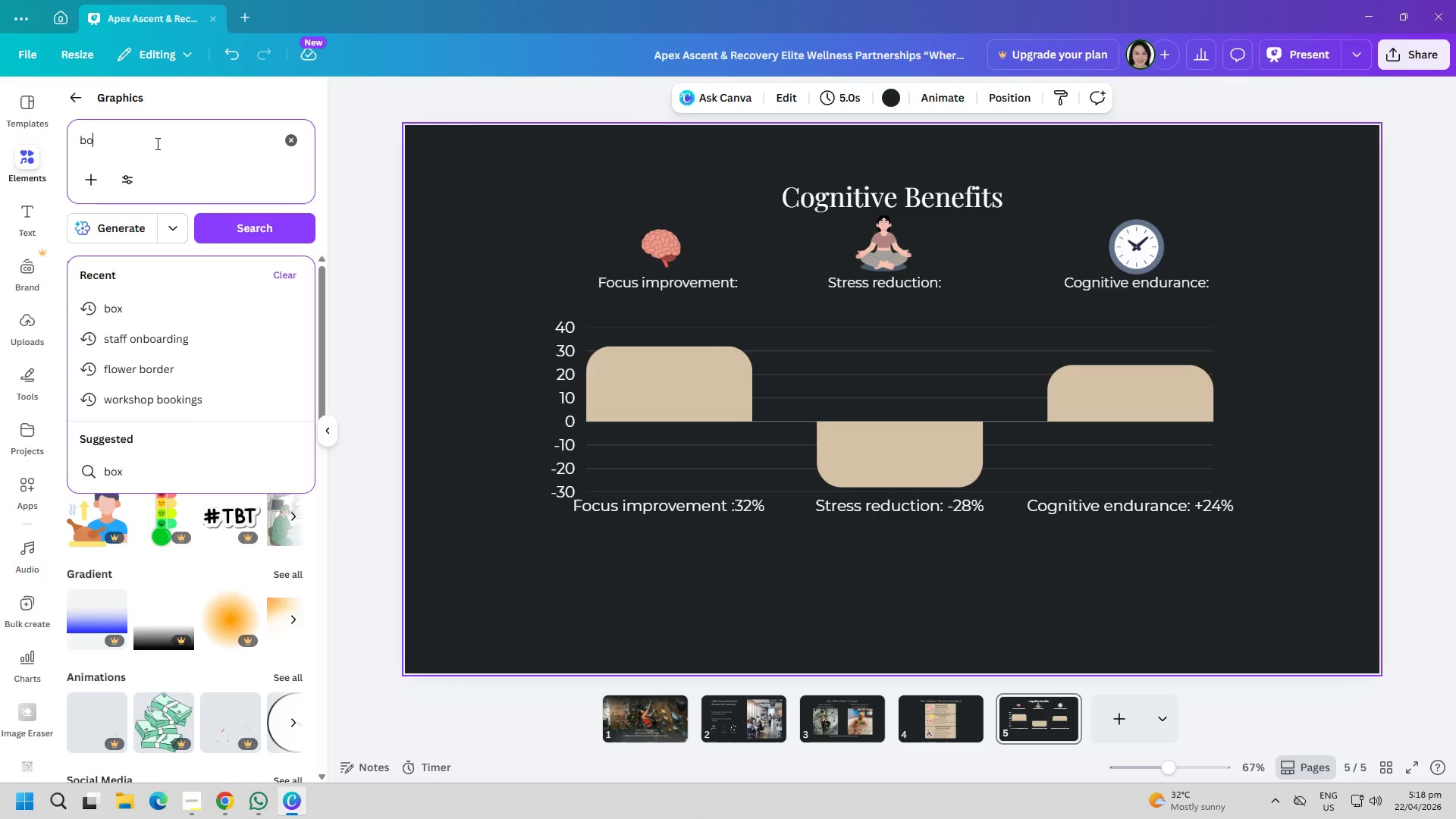 
key(Enter)
 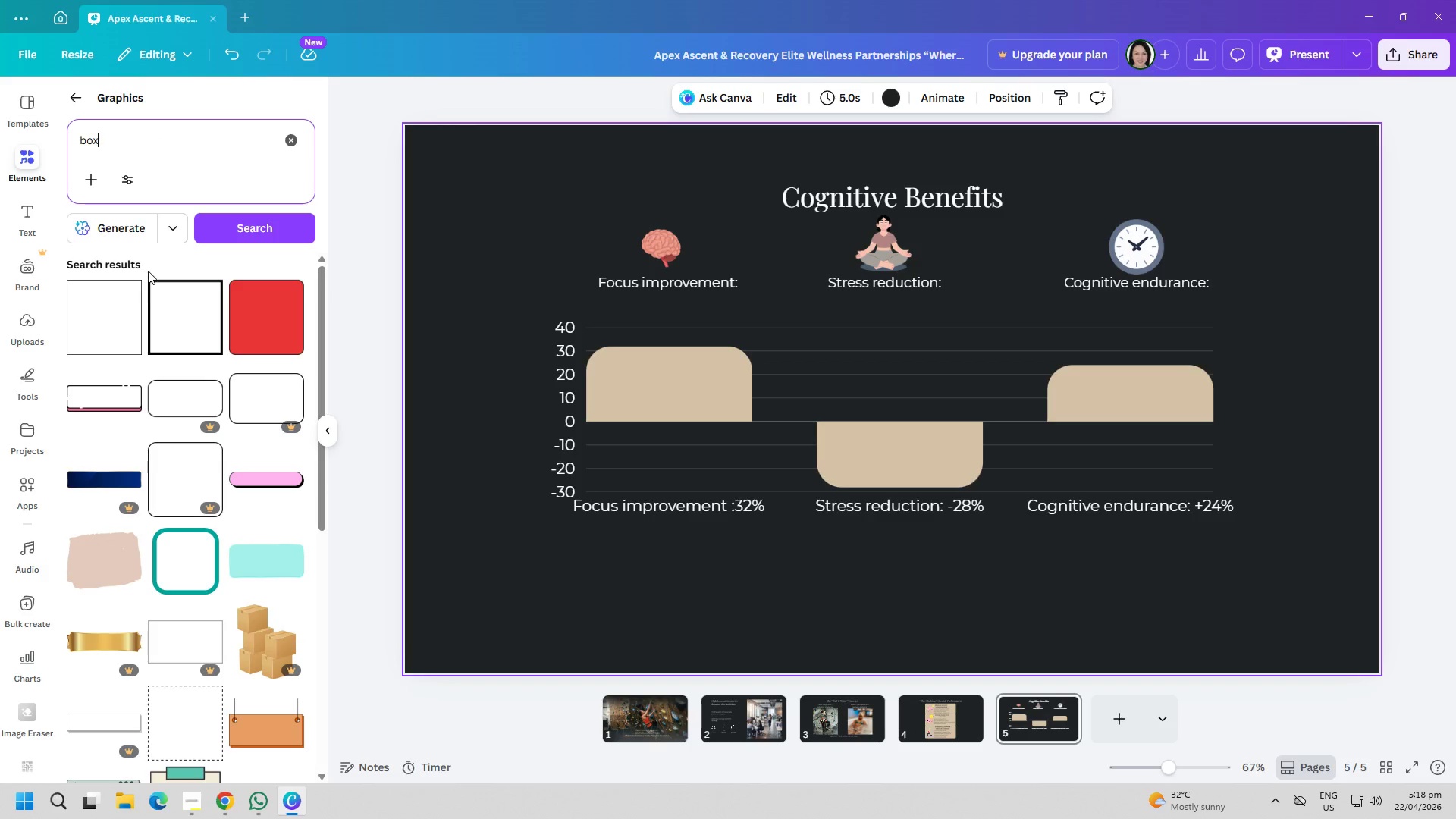 
scroll: coordinate [184, 553], scroll_direction: down, amount: 17.0
 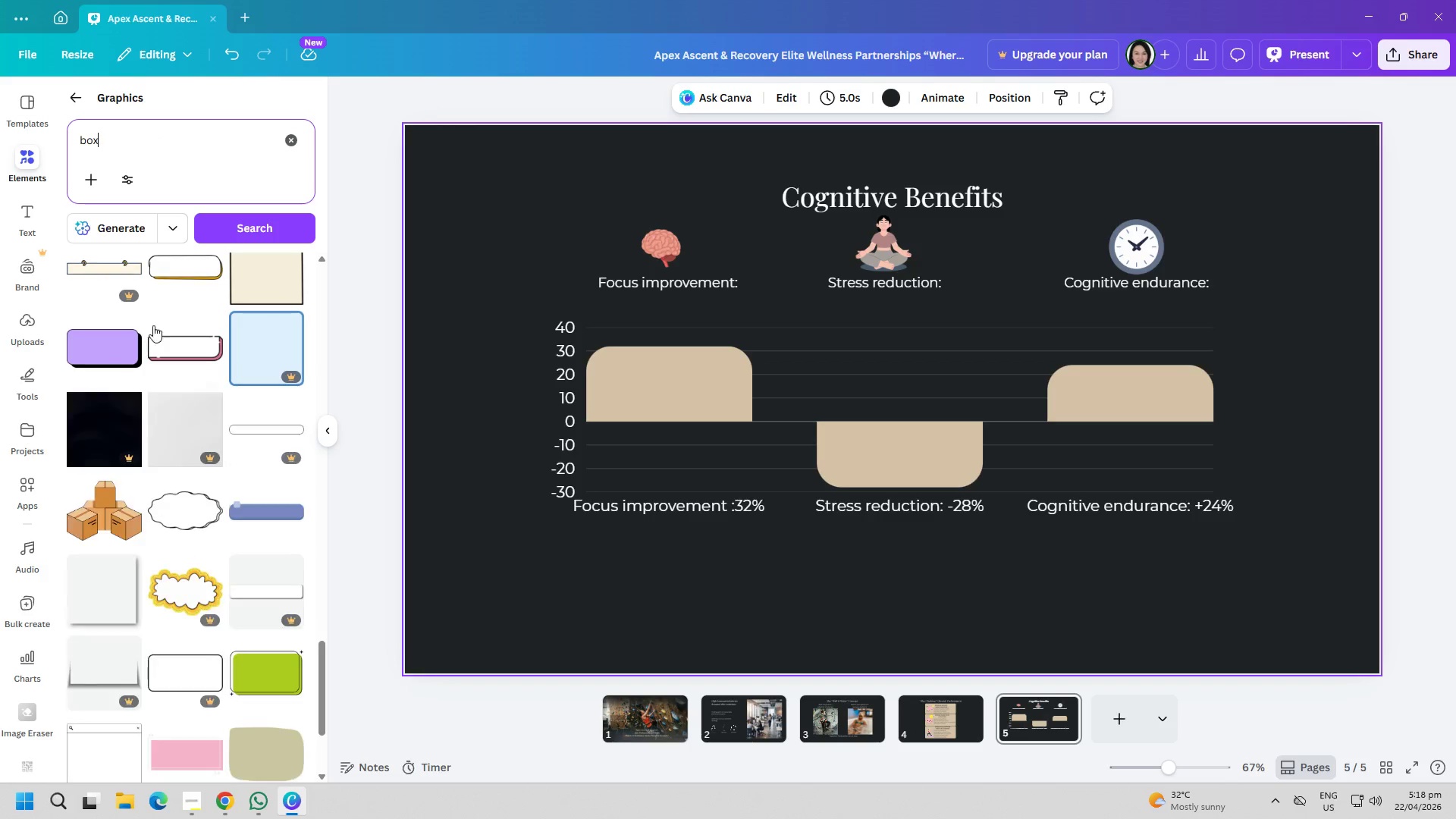 
left_click([158, 140])
 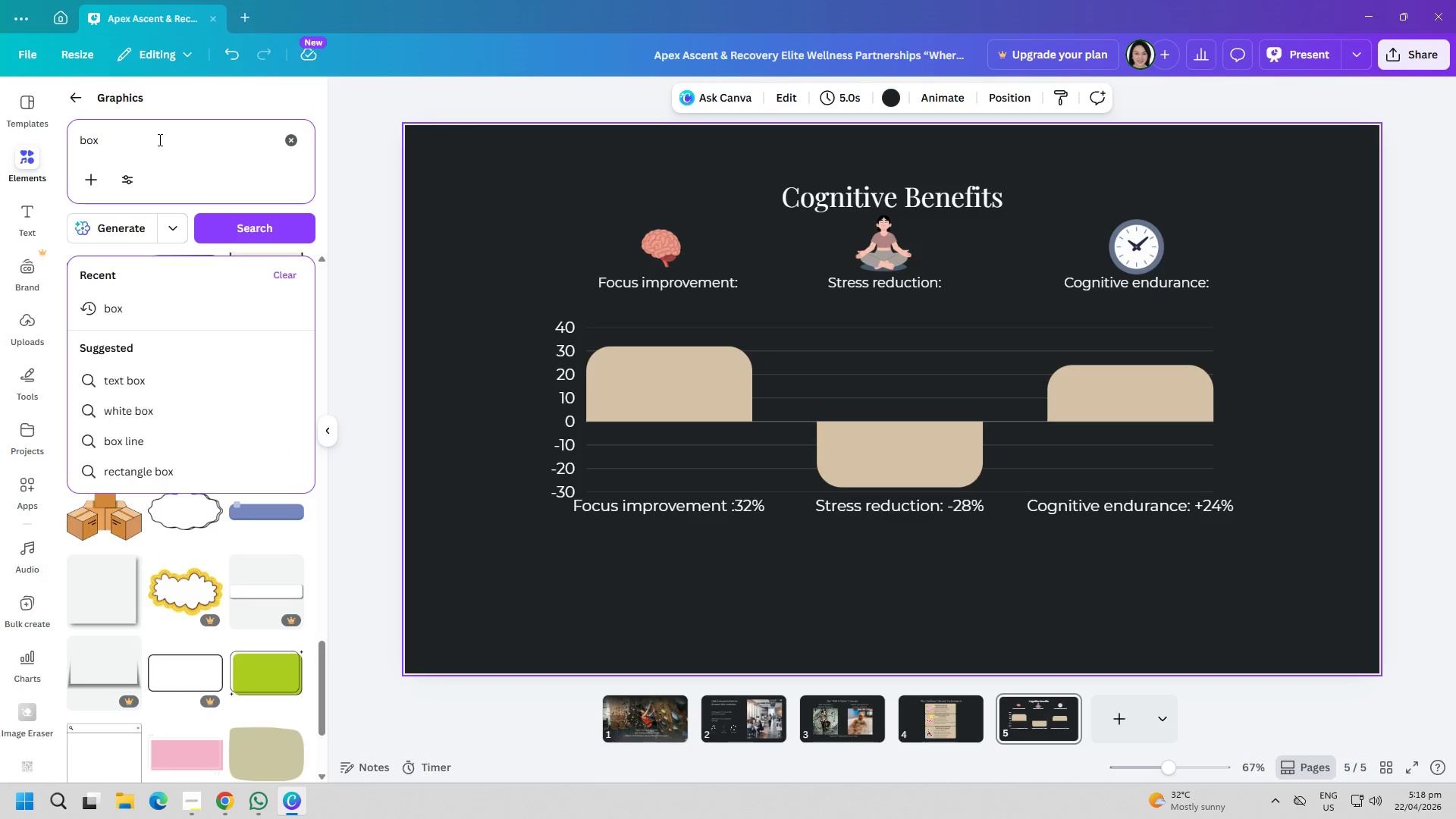 
type( color)
 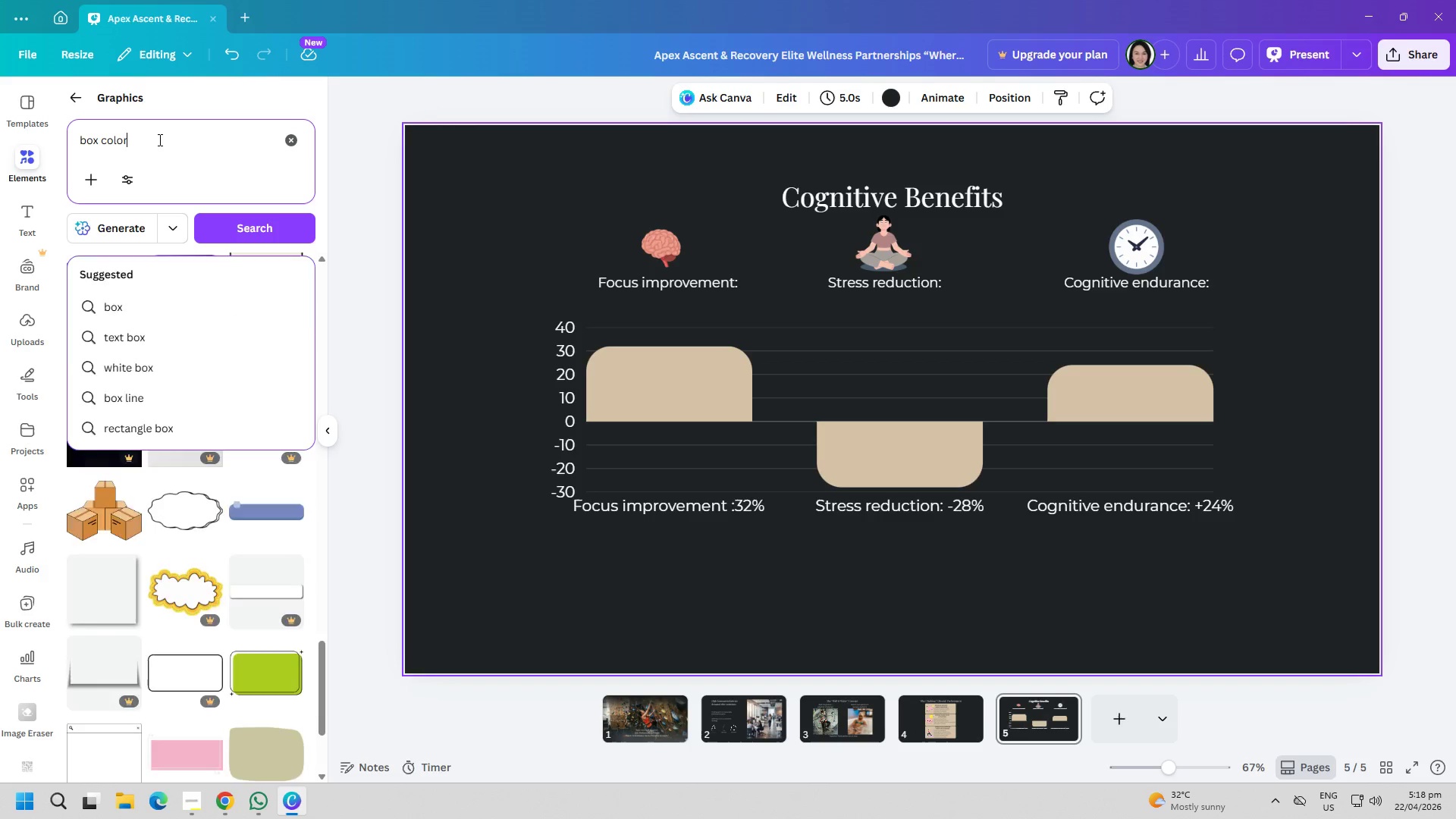 
key(Enter)
 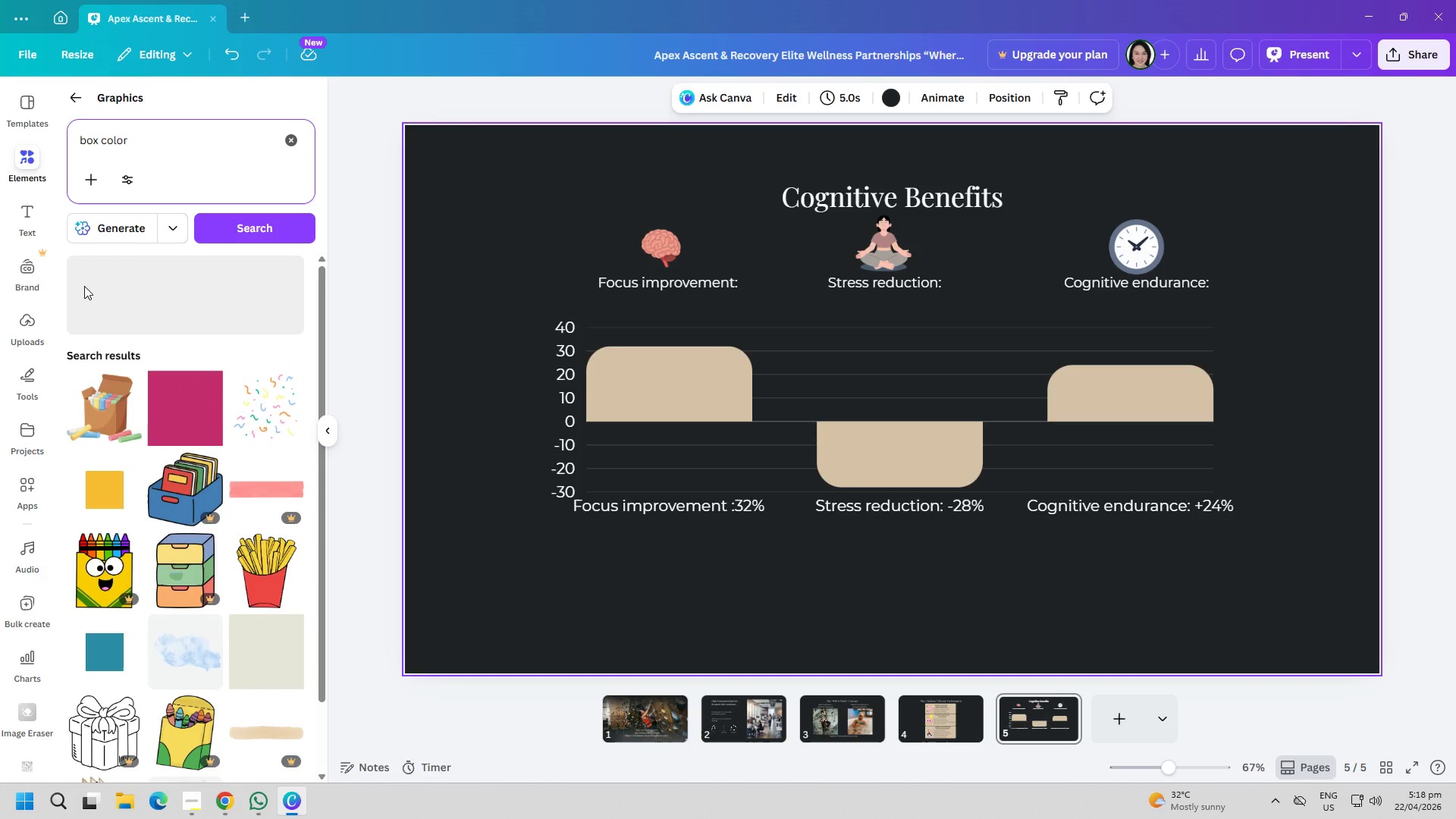 
left_click([95, 649])
 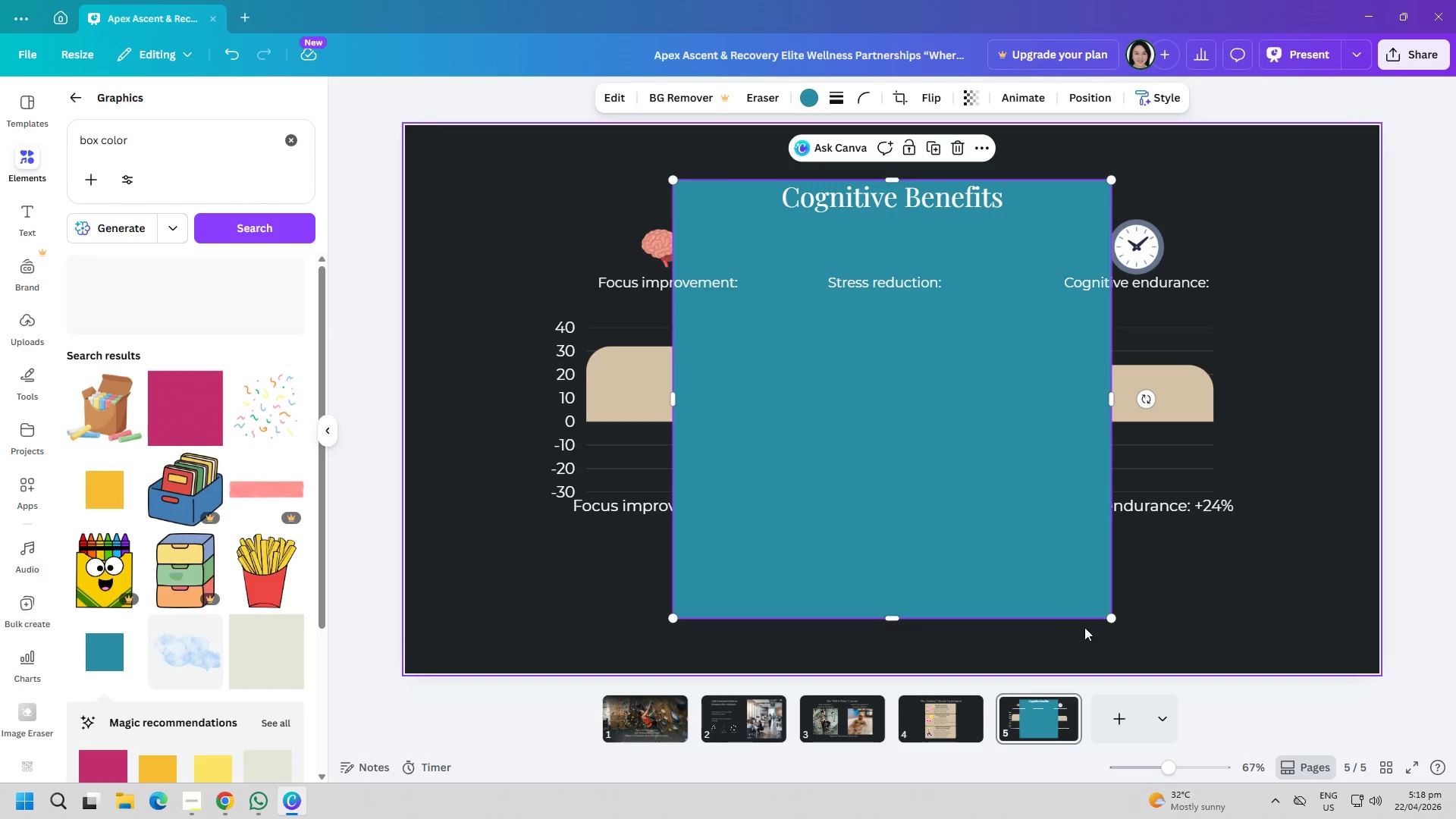 
left_click_drag(start_coordinate=[1110, 617], to_coordinate=[624, 261])
 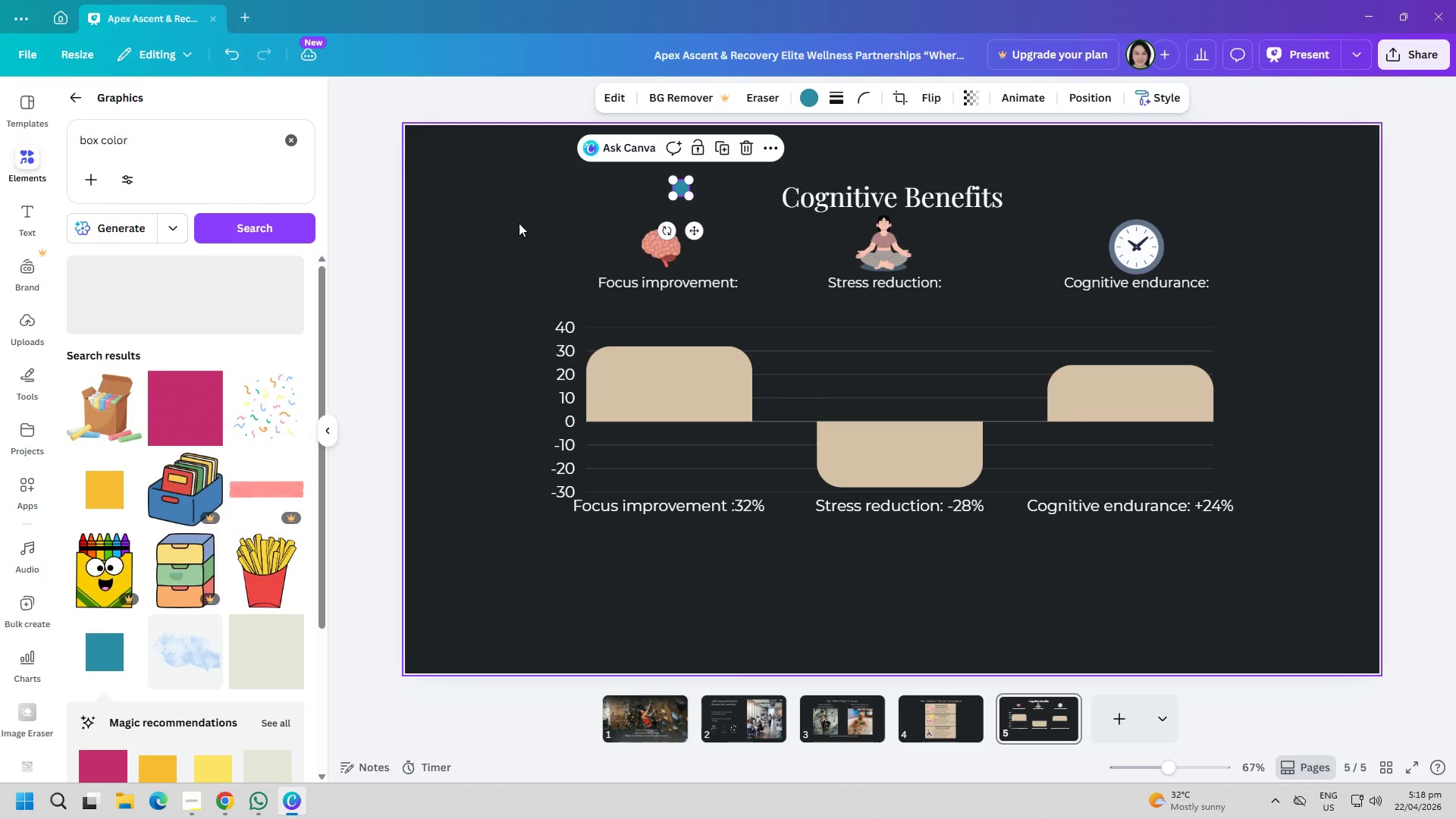 
left_click([519, 223])
 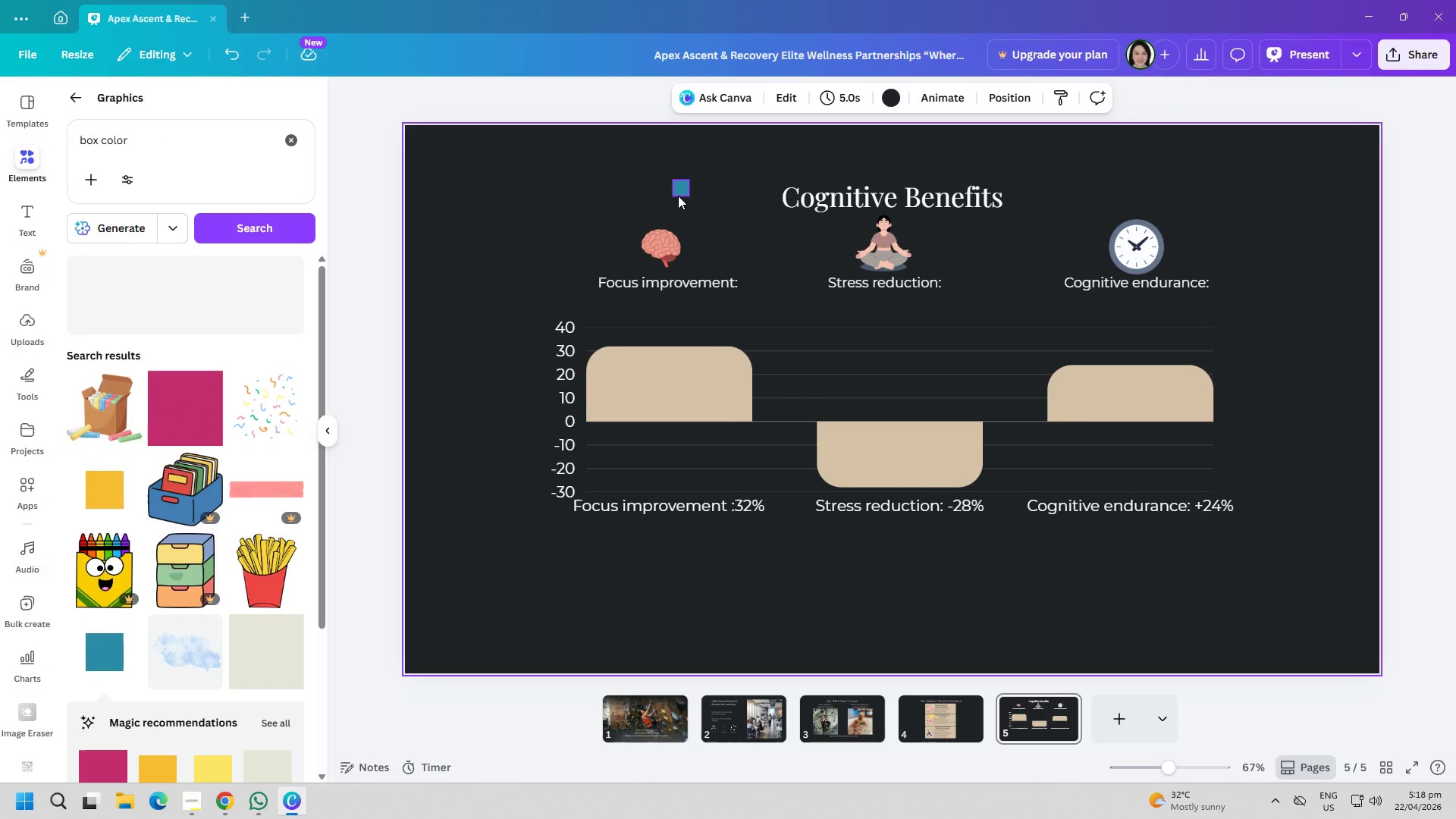 
left_click_drag(start_coordinate=[678, 193], to_coordinate=[559, 526])
 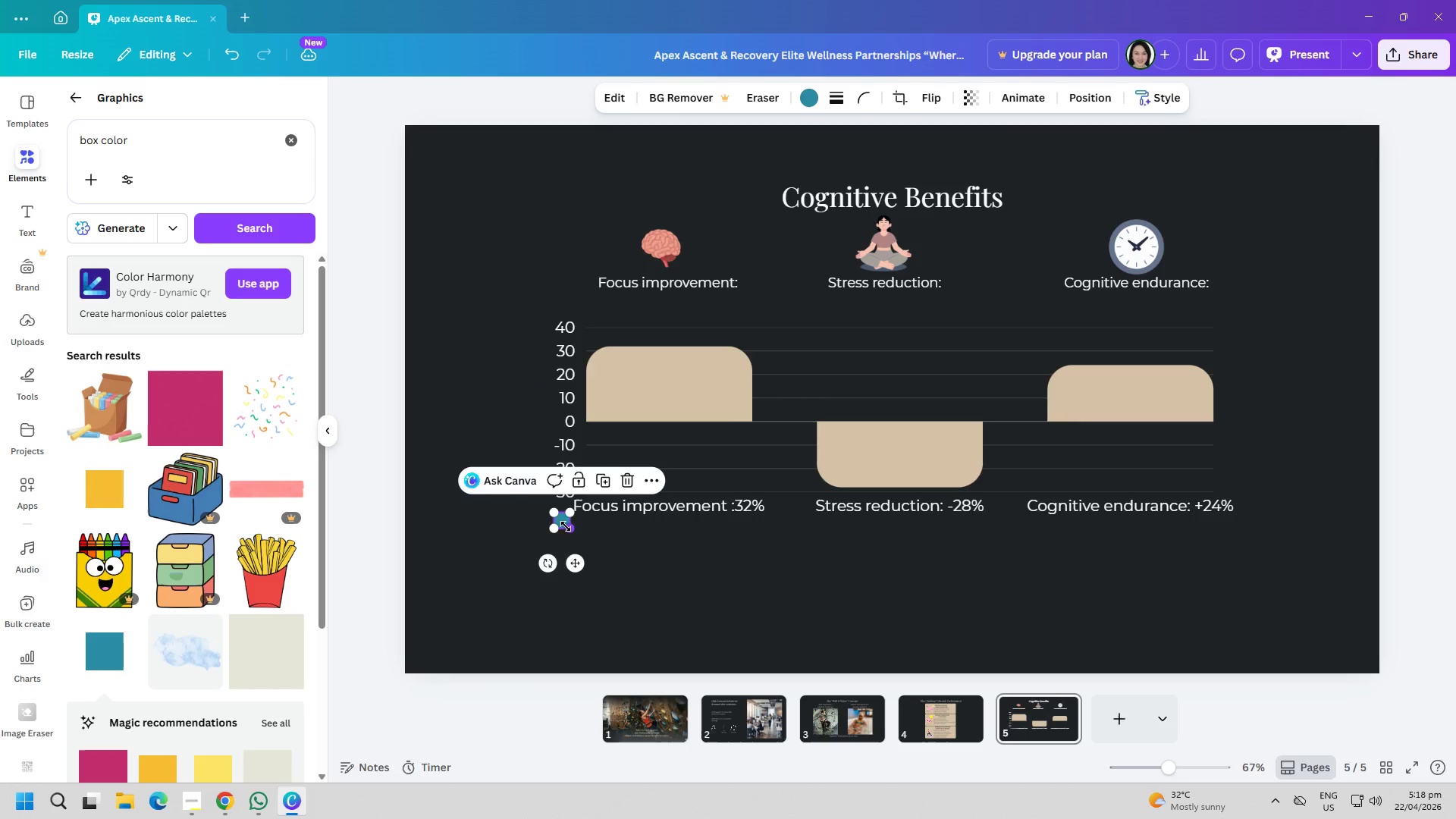 
left_click_drag(start_coordinate=[566, 526], to_coordinate=[560, 519])
 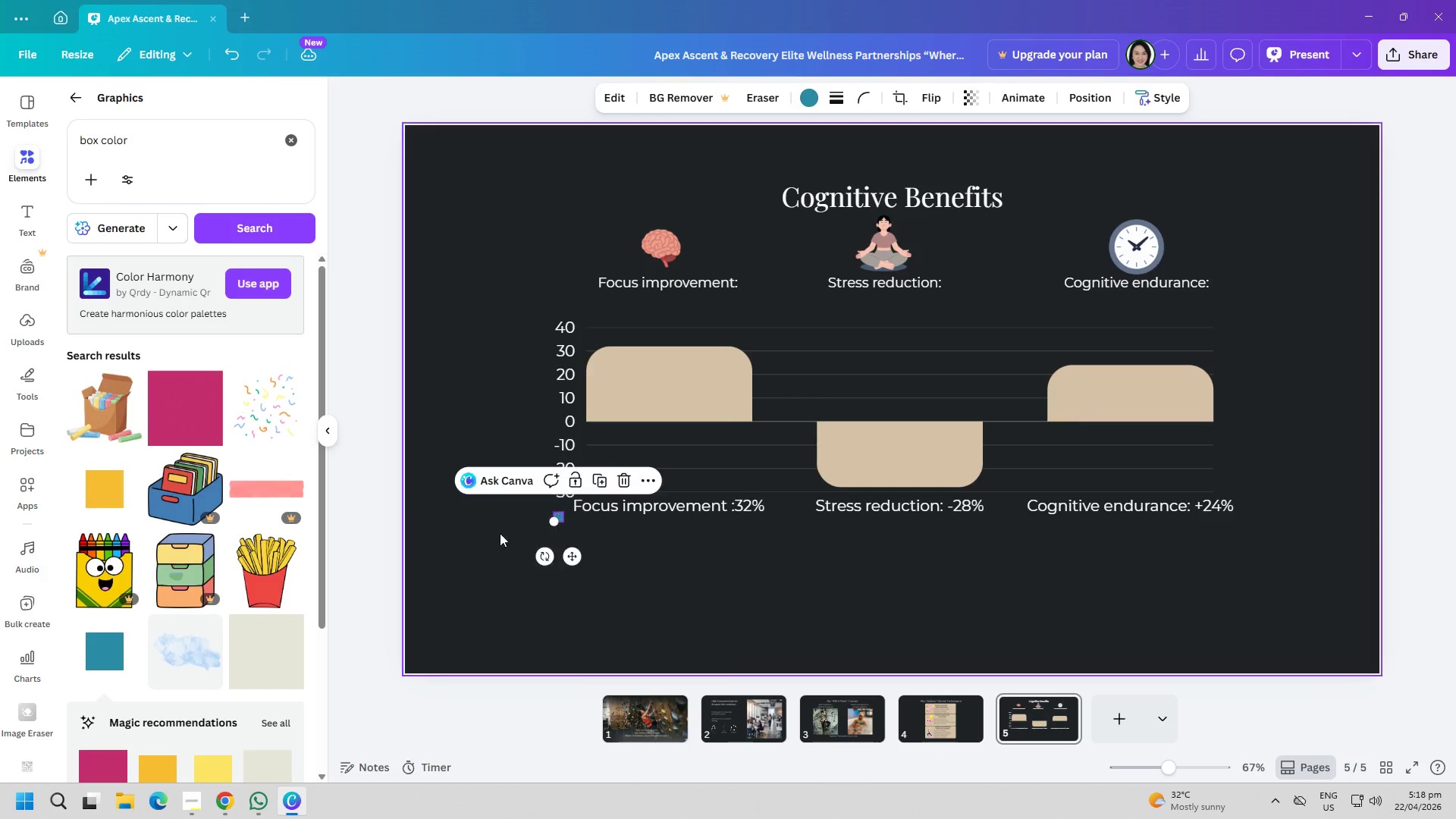 
double_click([486, 535])
 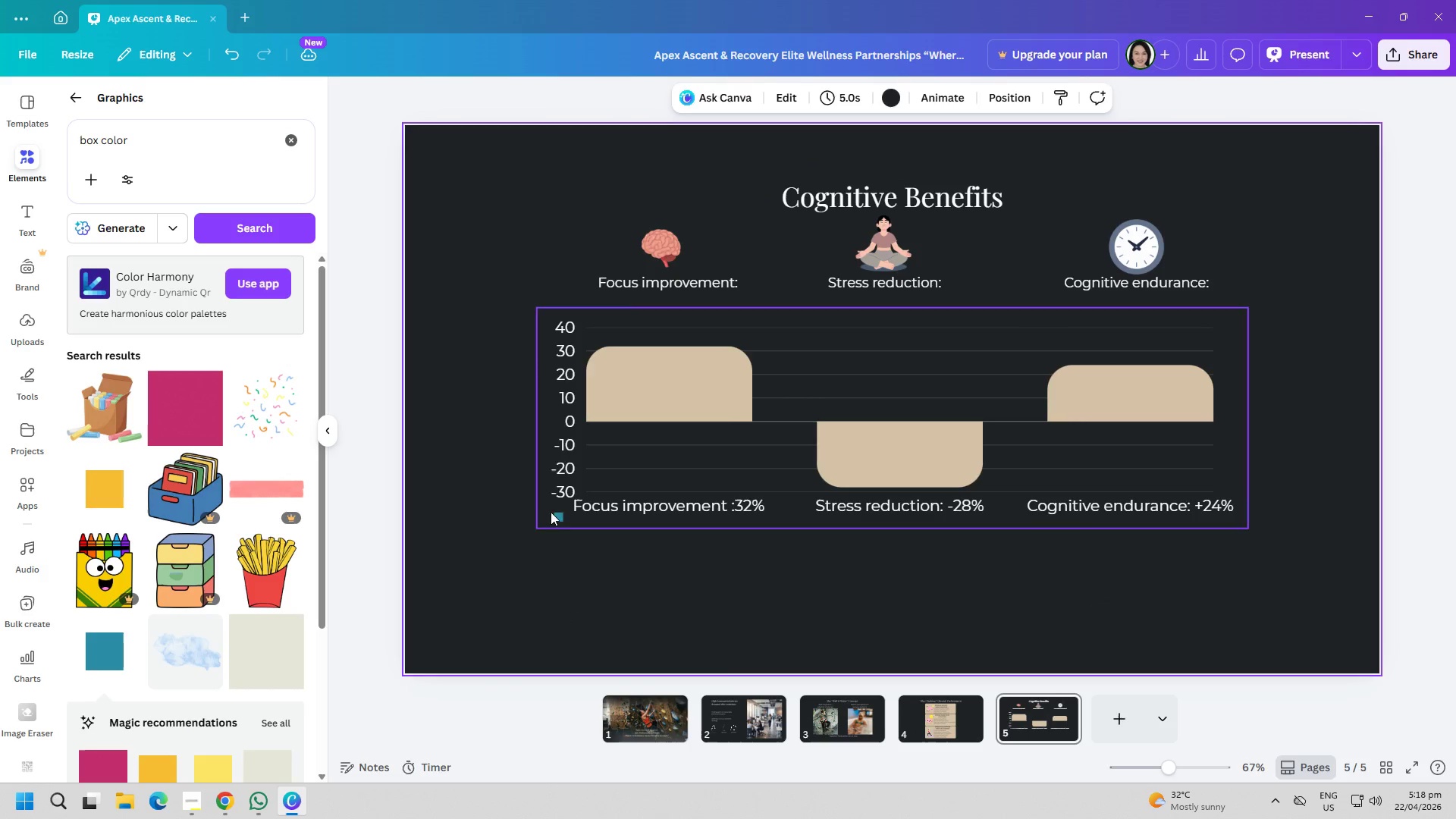 
left_click_drag(start_coordinate=[554, 512], to_coordinate=[560, 503])
 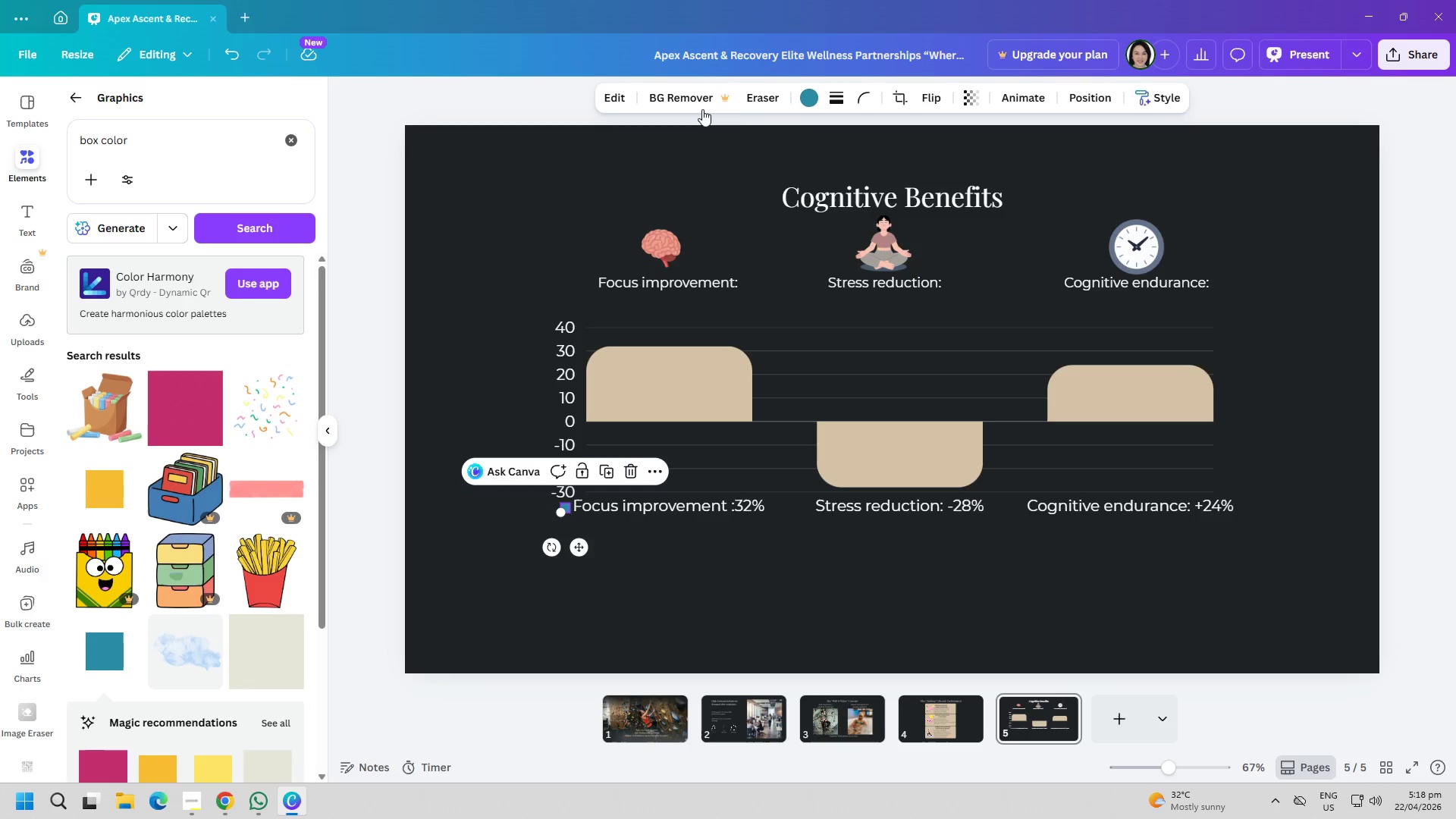 
left_click([813, 105])
 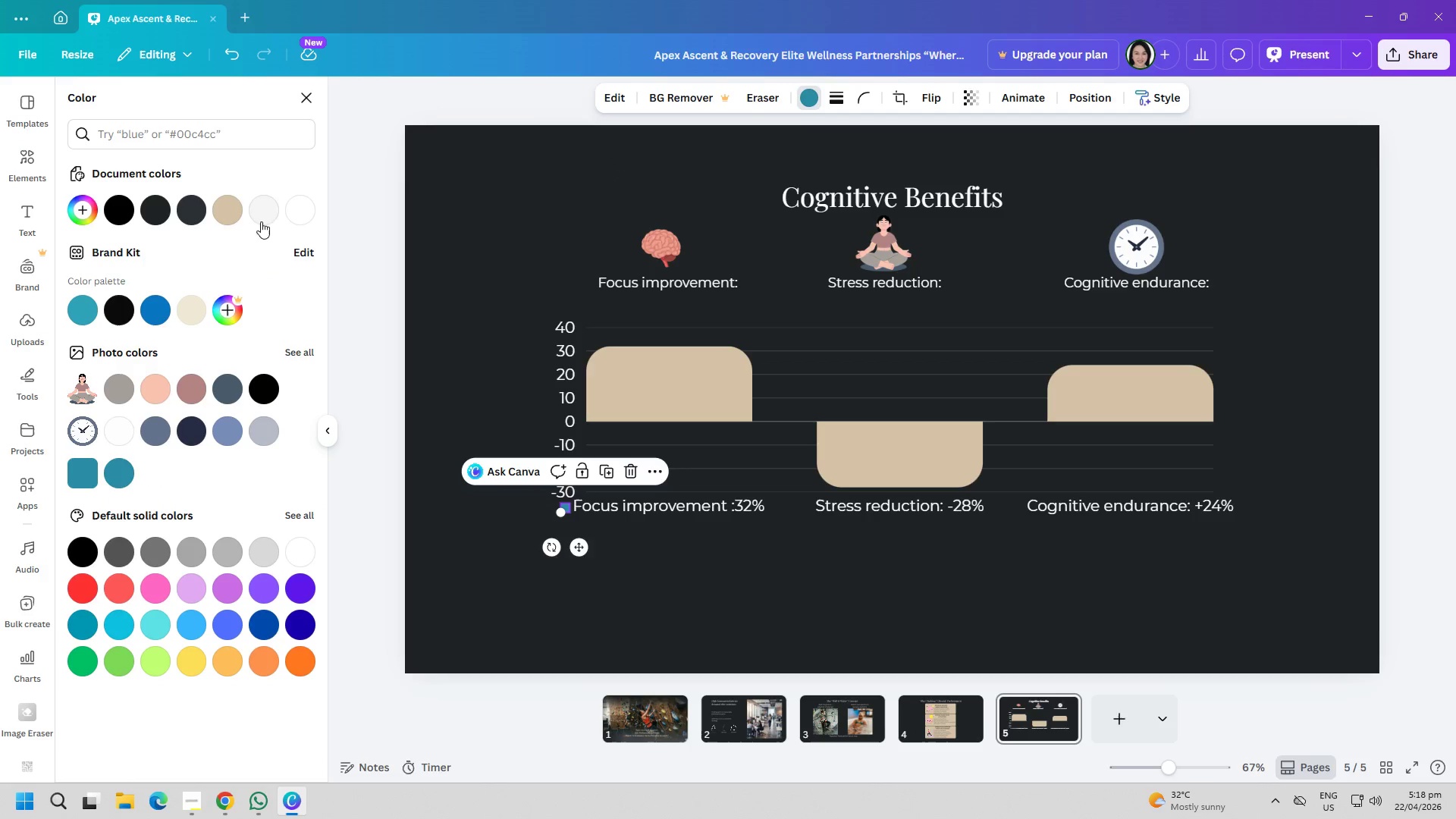 
left_click([237, 216])
 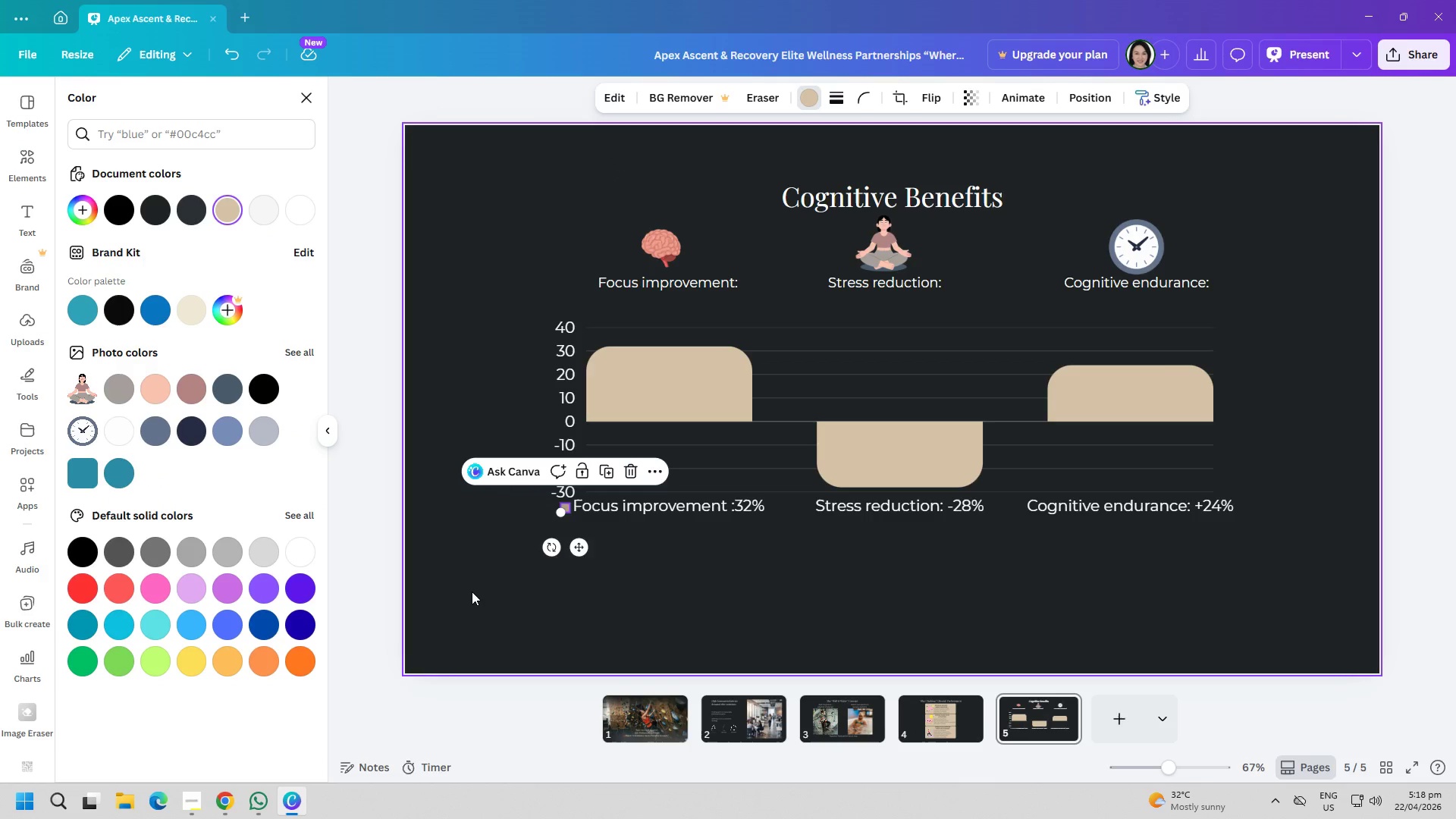 
left_click([484, 592])
 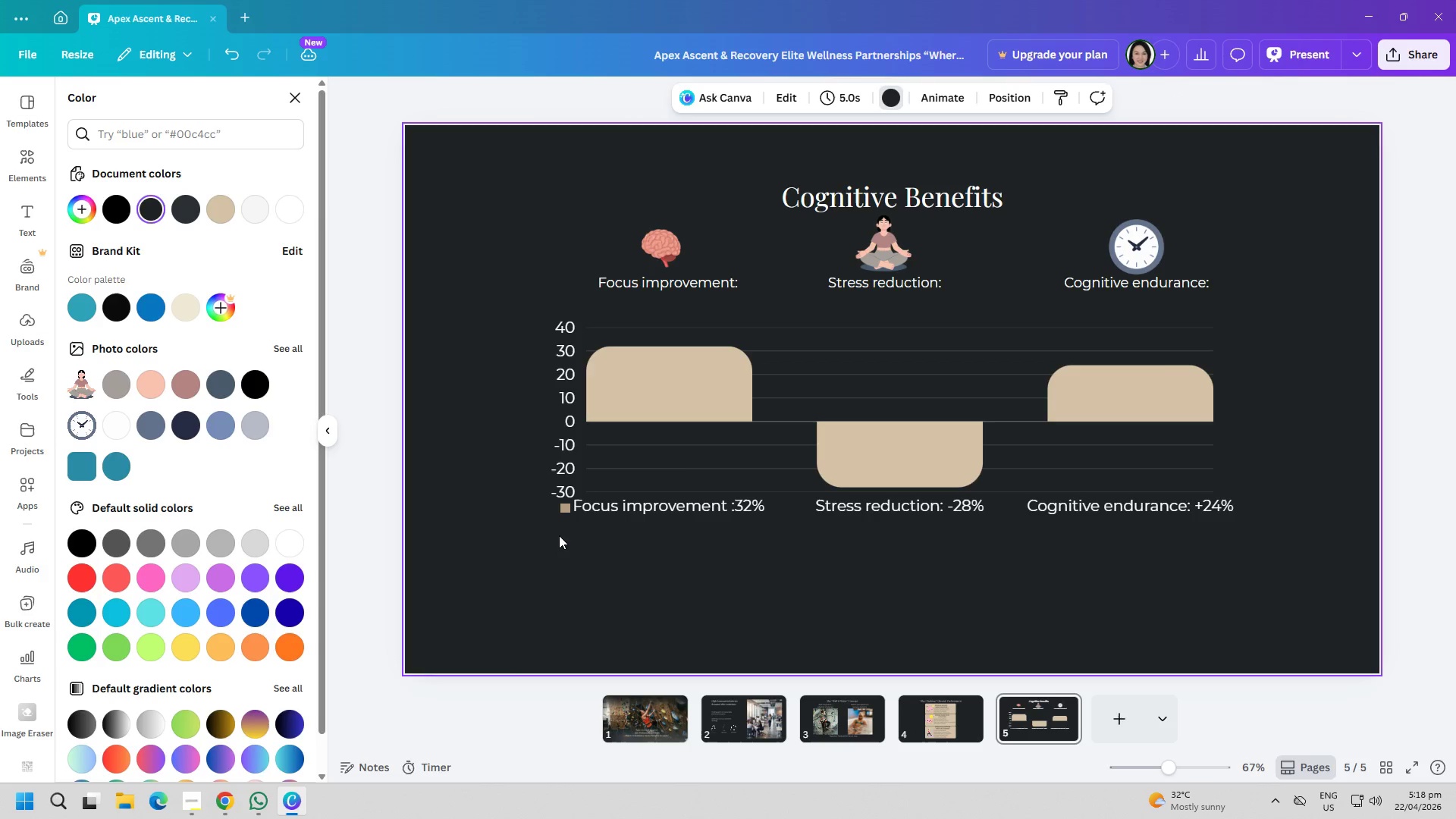 
mouse_move([549, 521])
 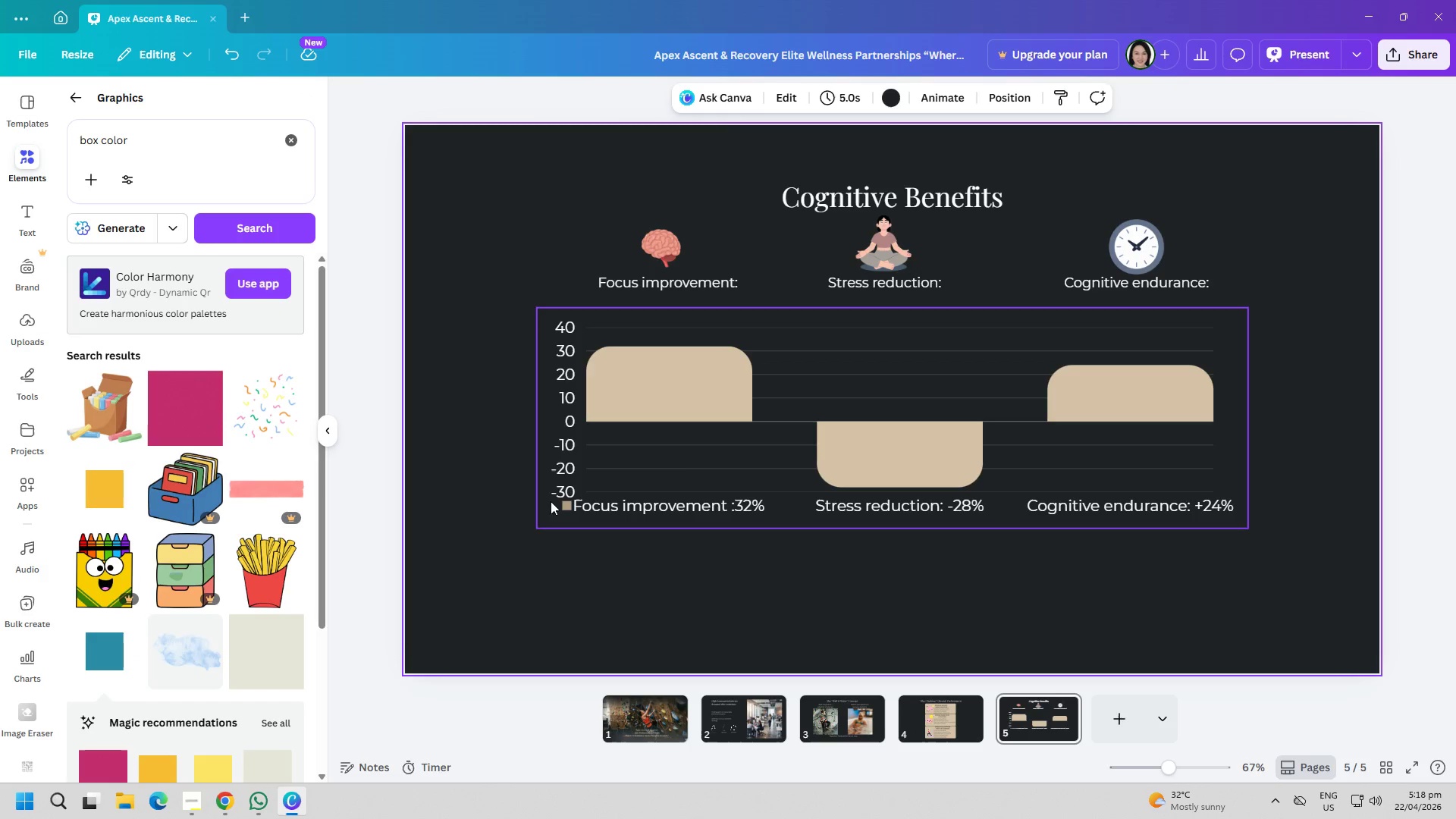 
left_click([569, 503])
 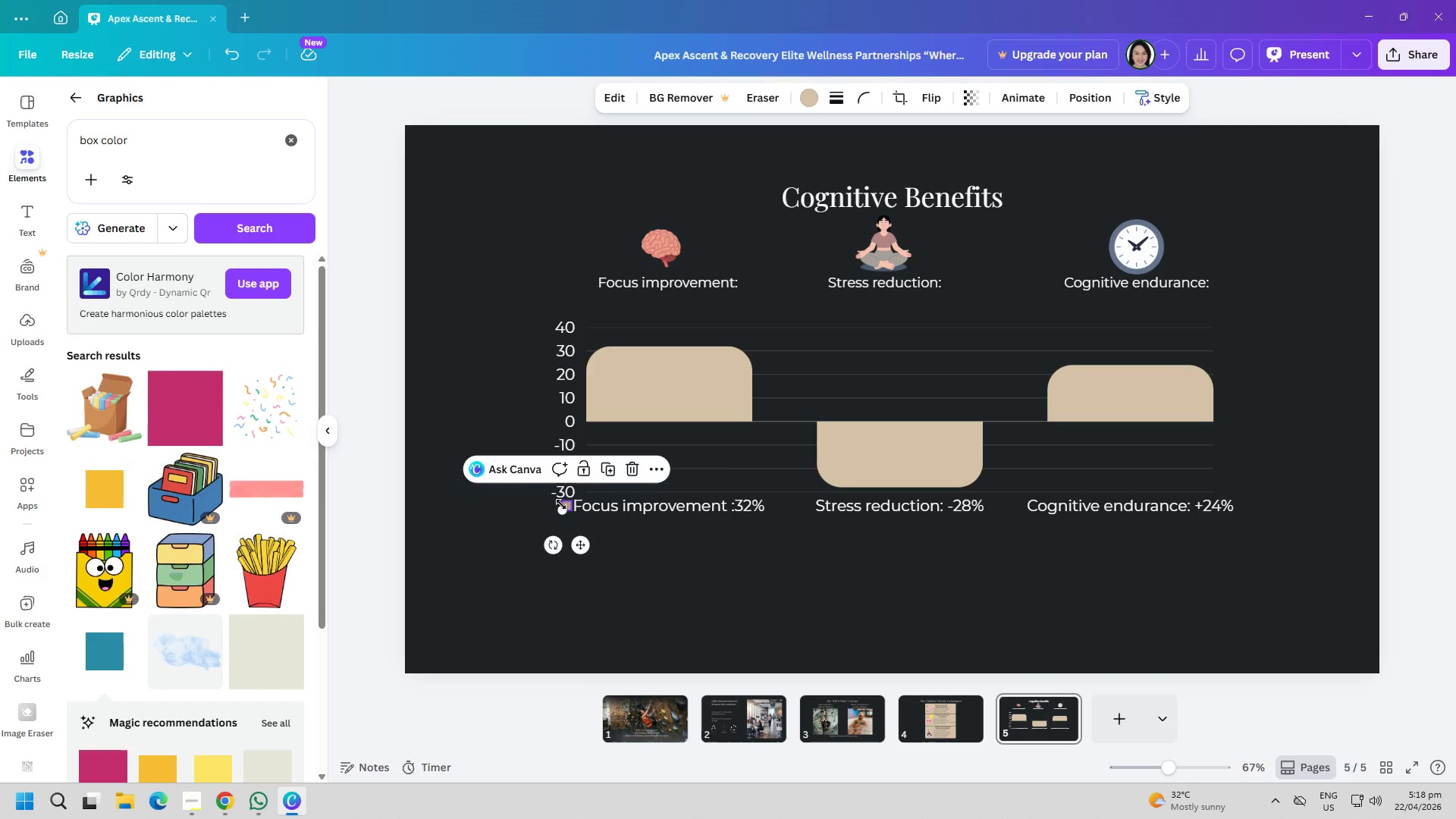 
key(Control+ControlLeft)
 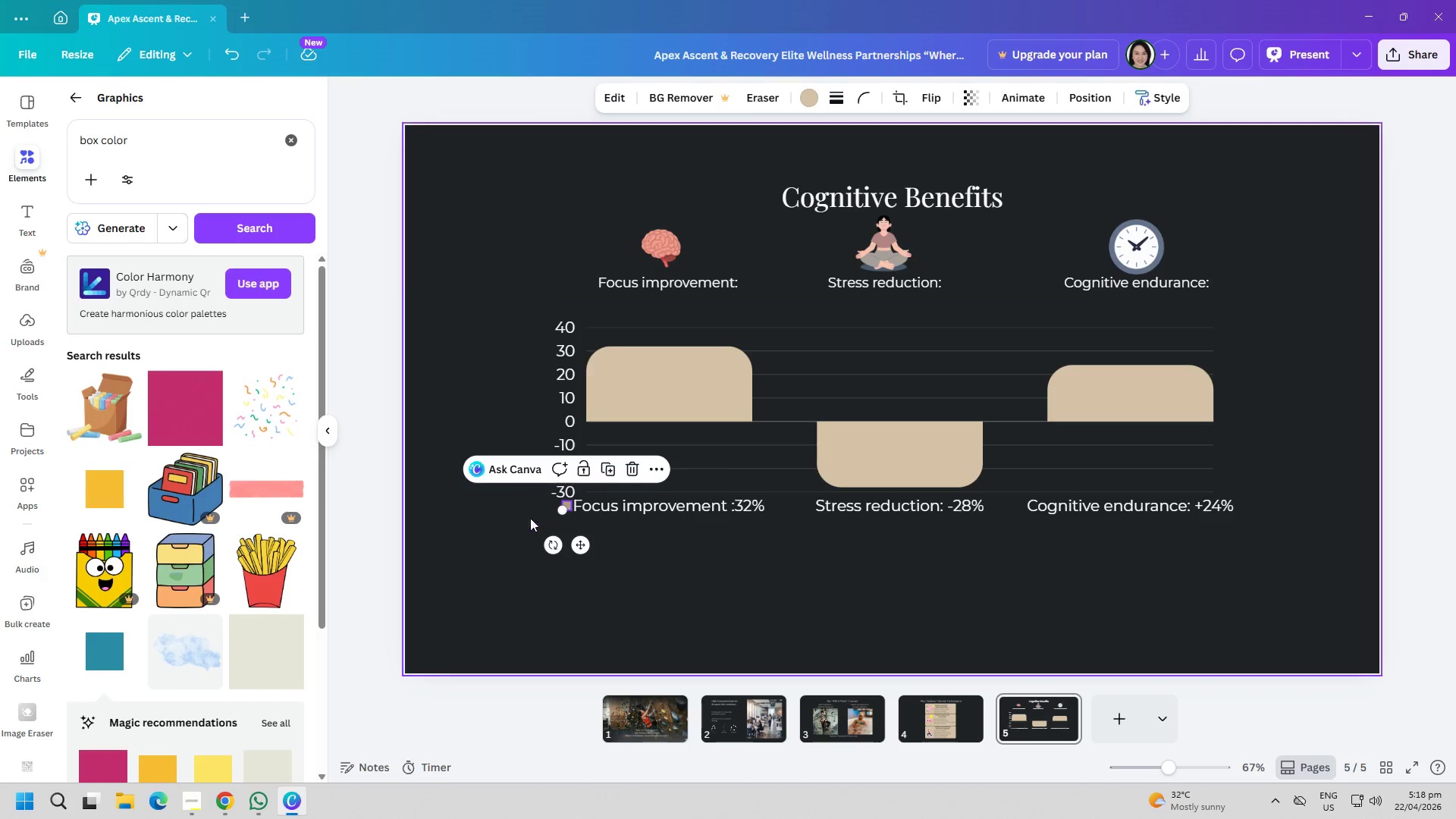 
key(Control+C)
 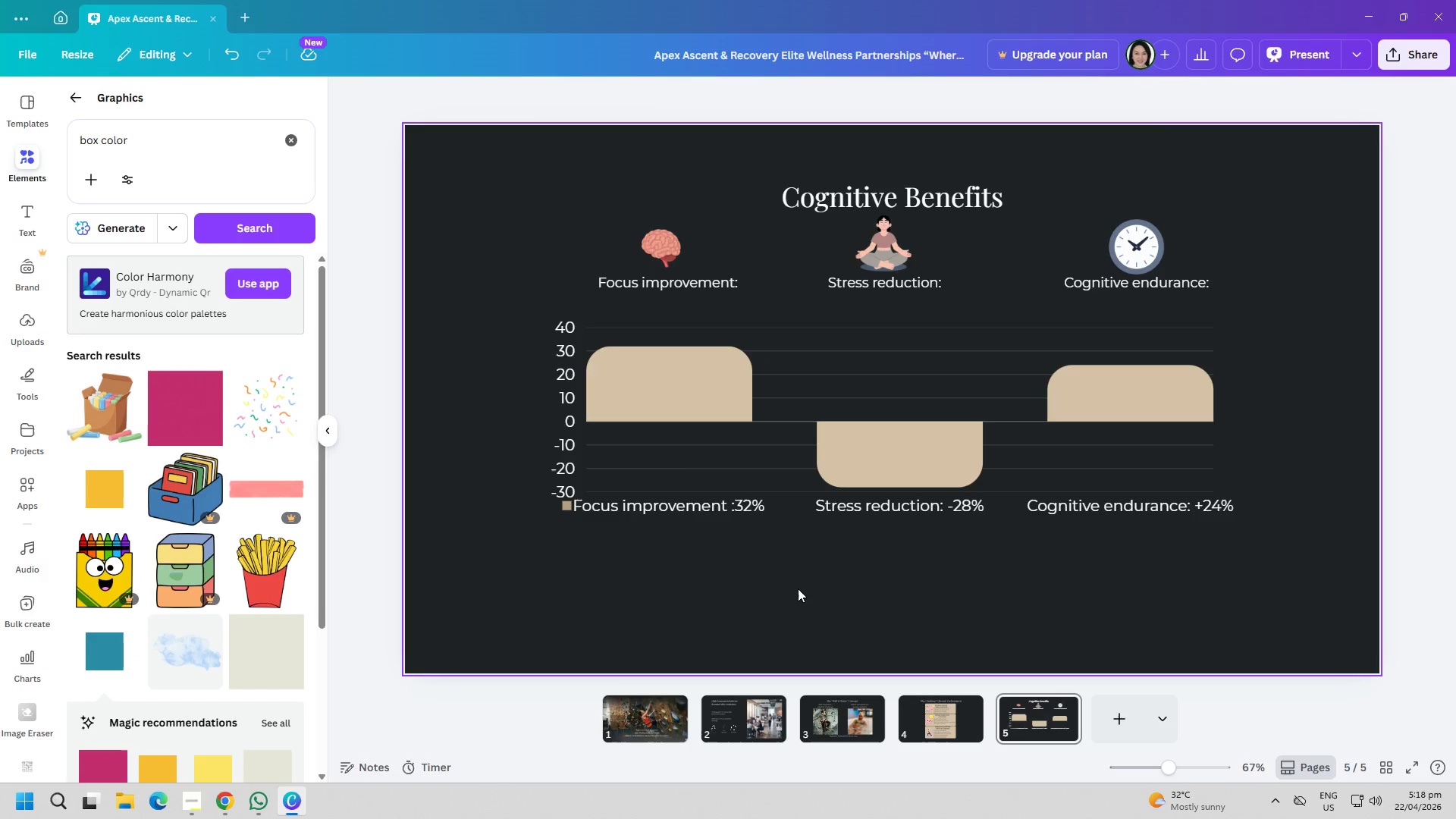 
key(Control+ControlLeft)
 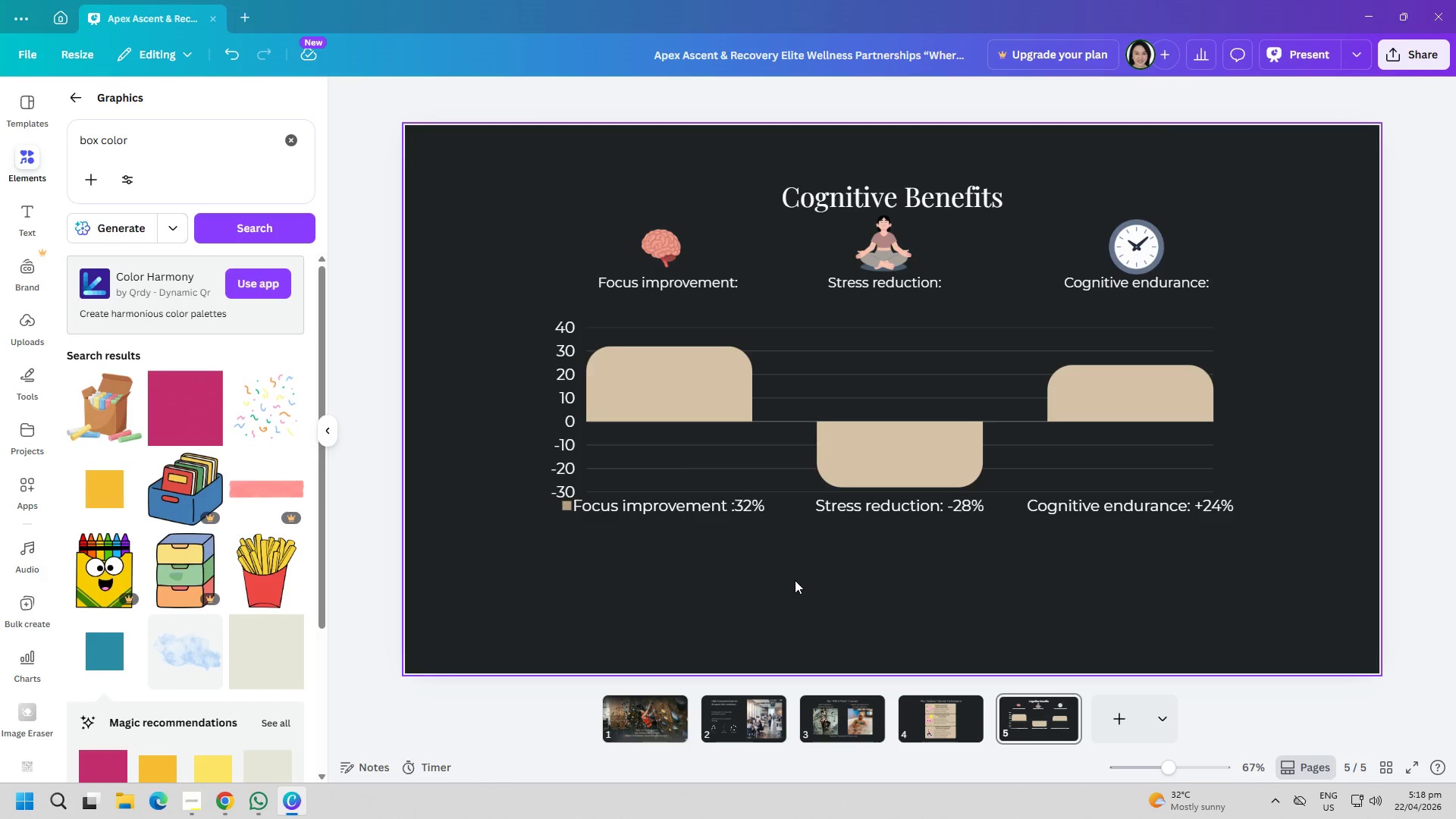 
key(Control+V)
 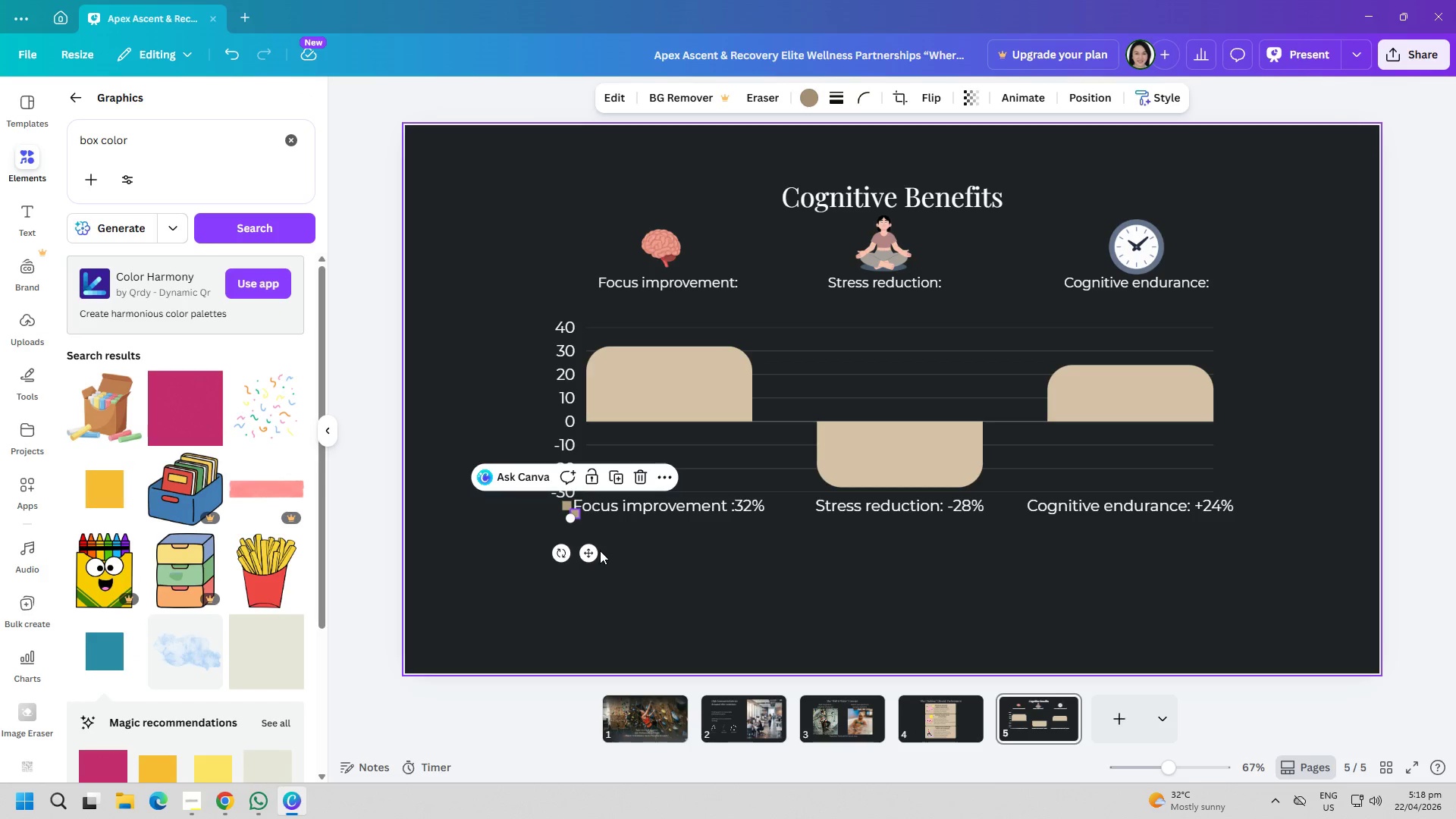 
left_click_drag(start_coordinate=[592, 551], to_coordinate=[824, 544])
 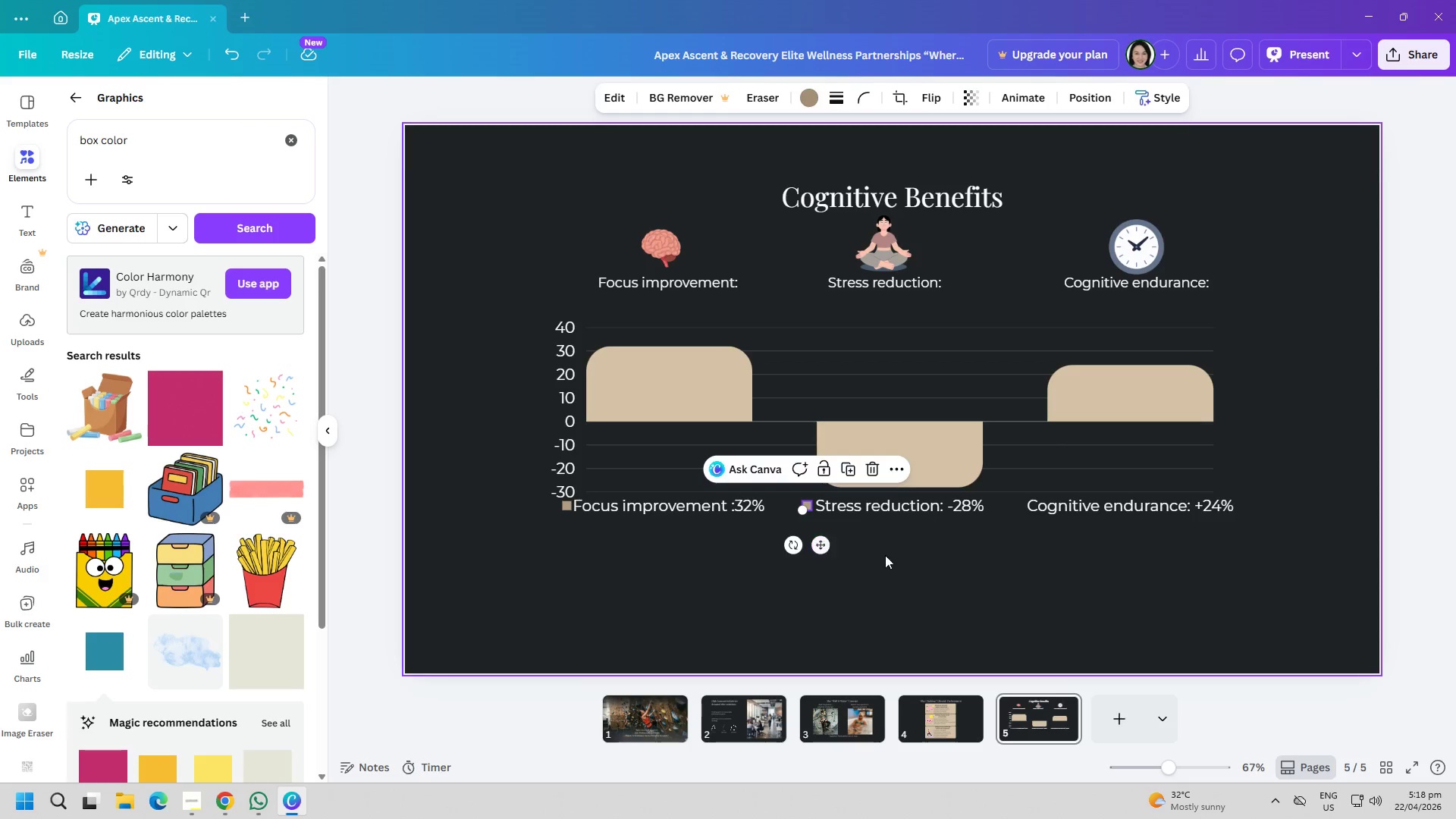 
left_click([885, 555])
 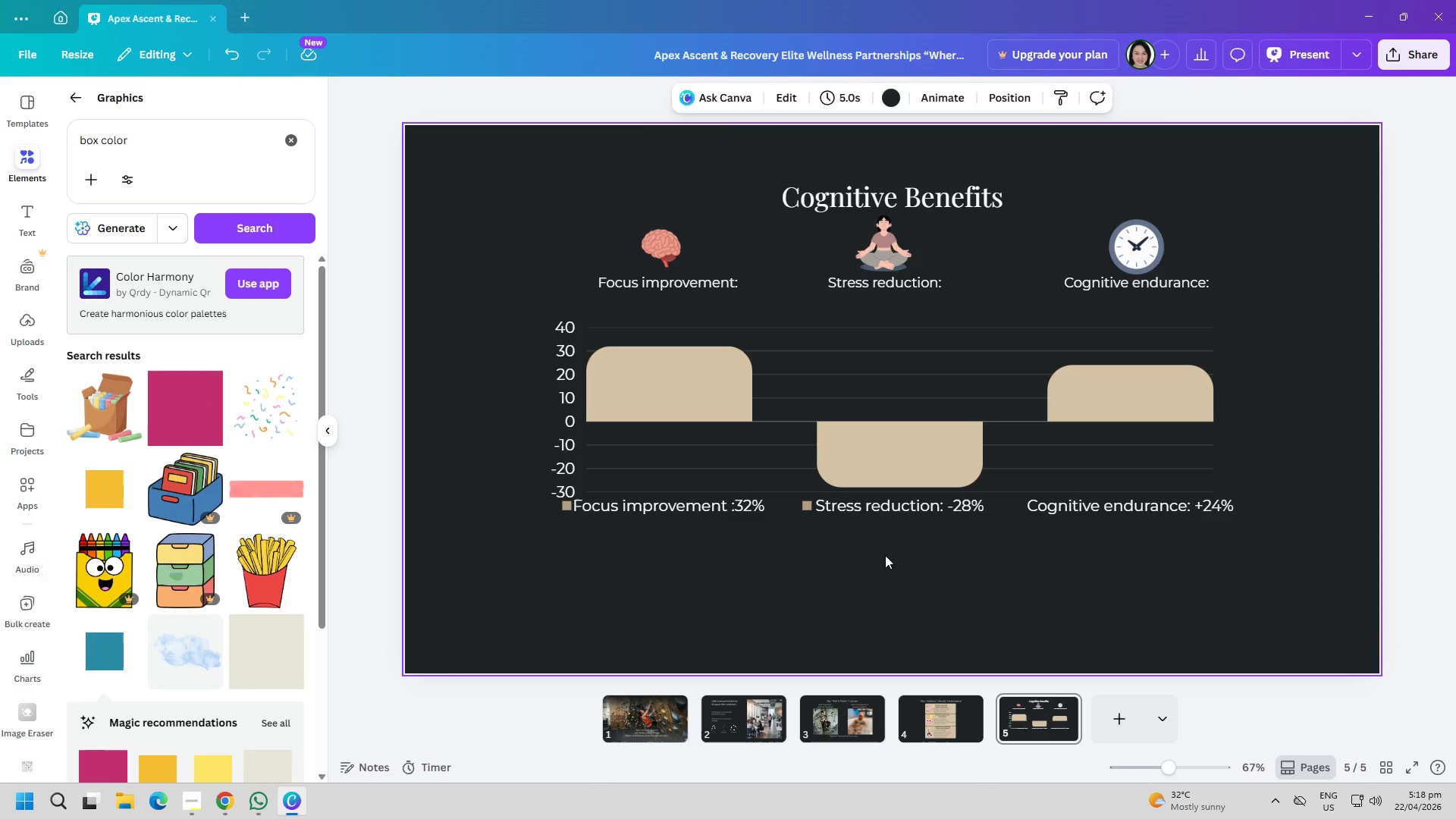 
key(Control+ControlLeft)
 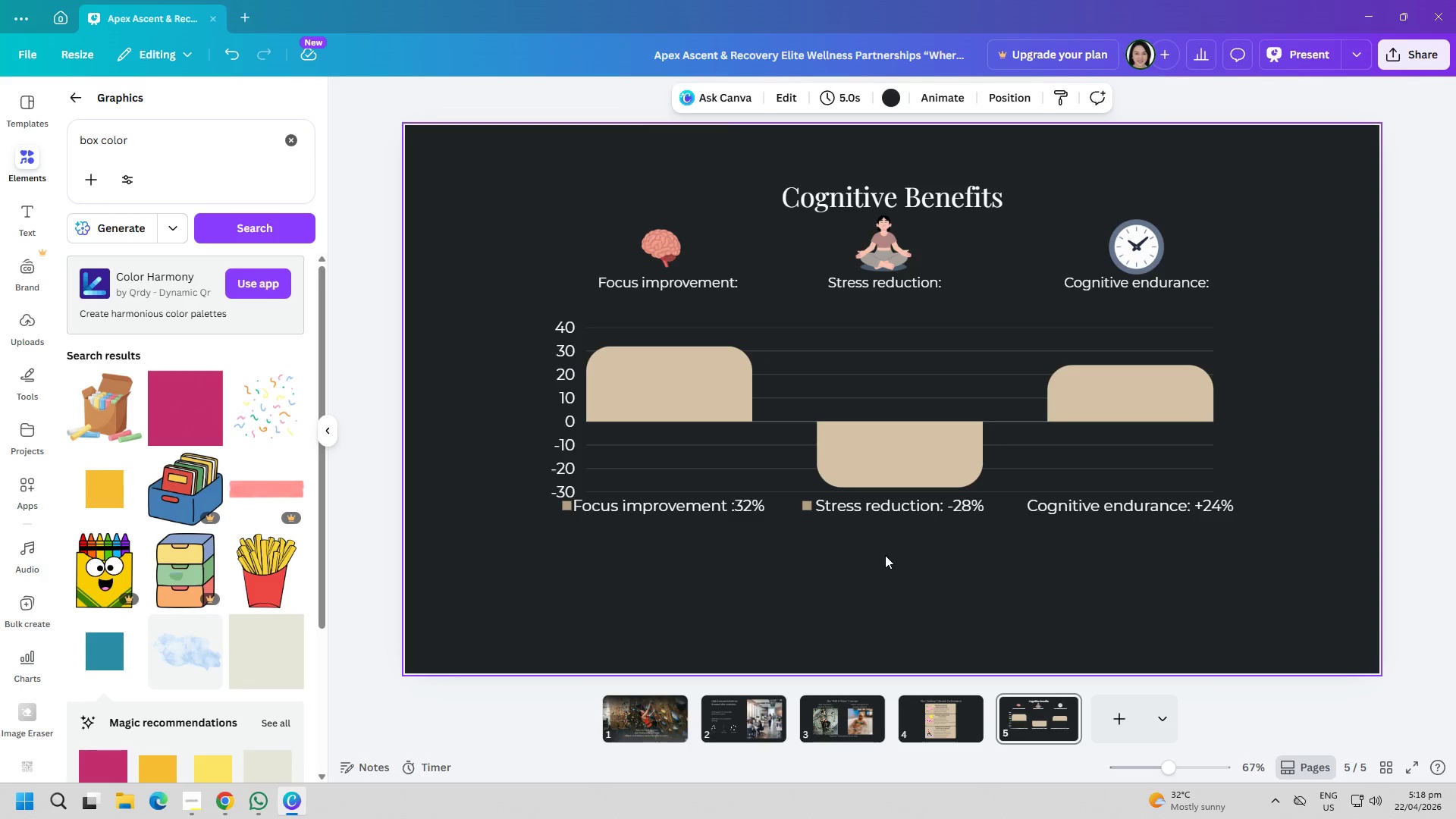 
key(Control+V)
 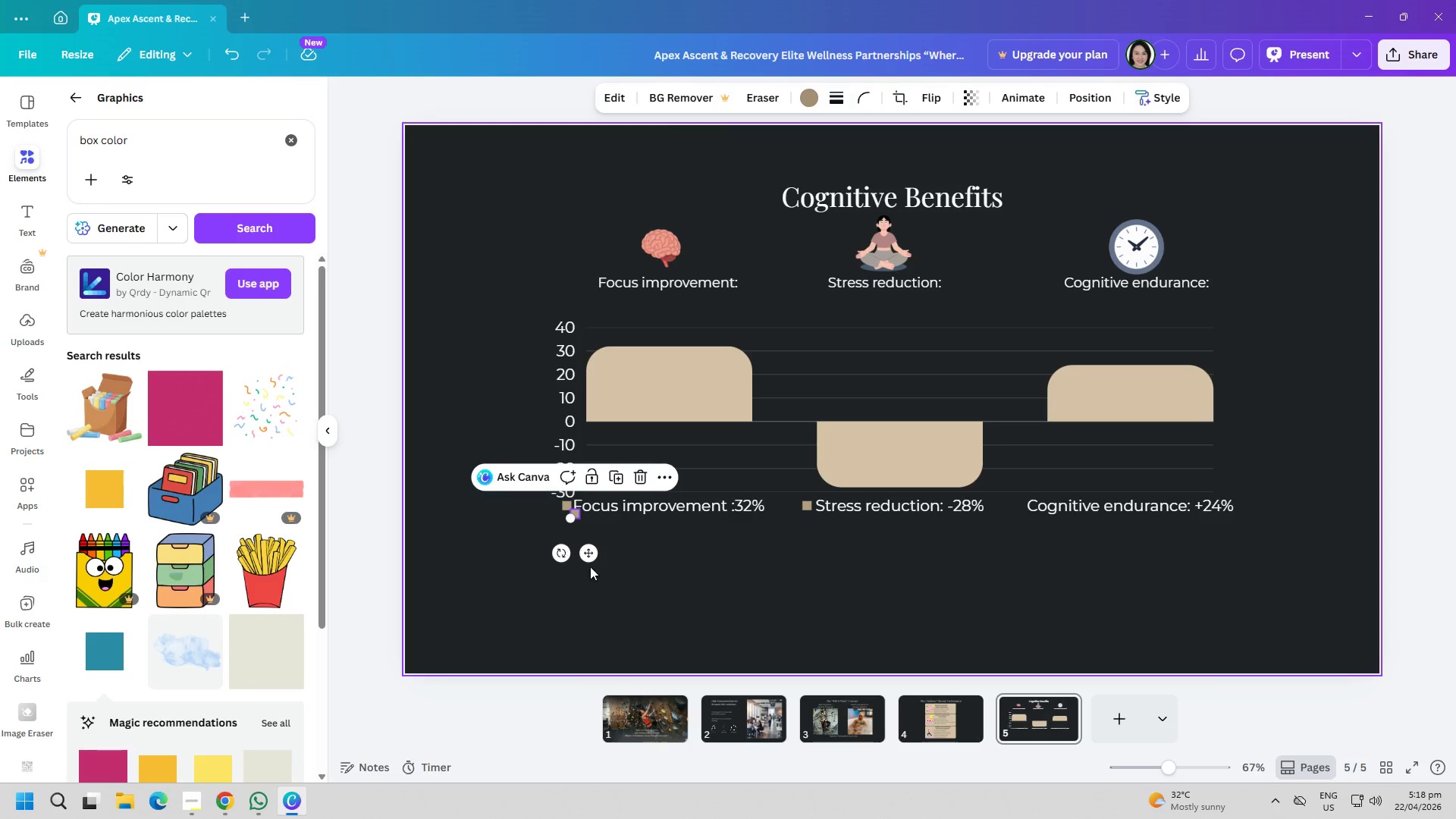 
left_click_drag(start_coordinate=[587, 557], to_coordinate=[1033, 548])
 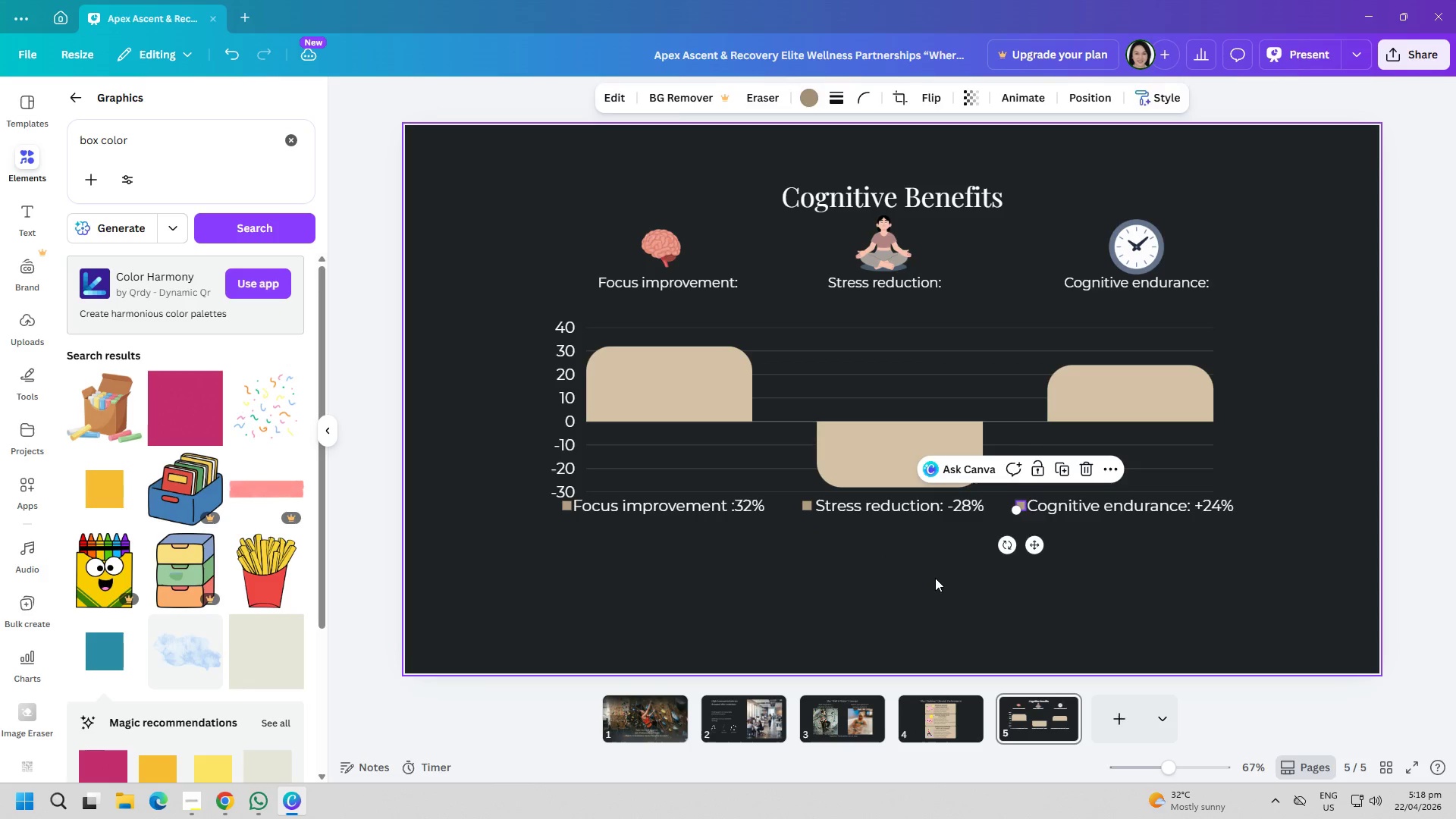 
left_click([935, 578])